 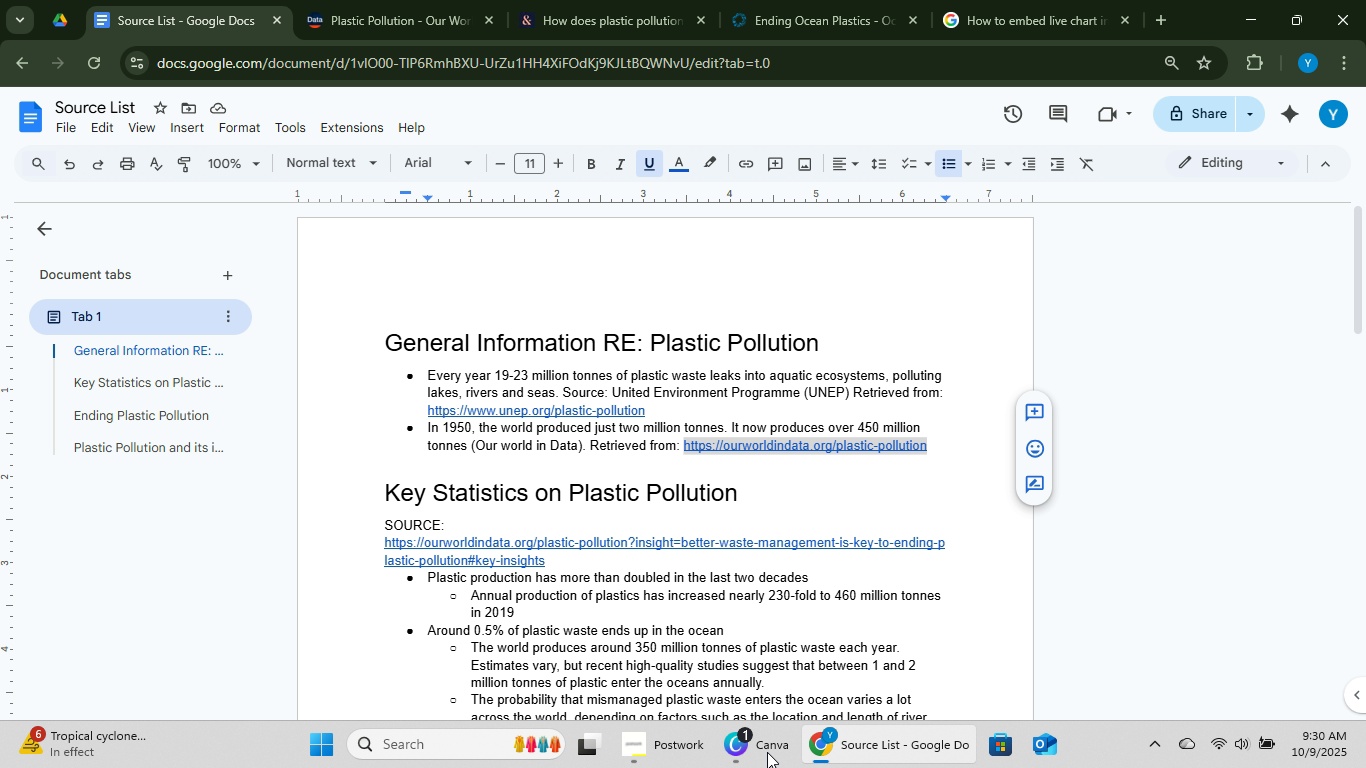 
left_click([767, 752])
 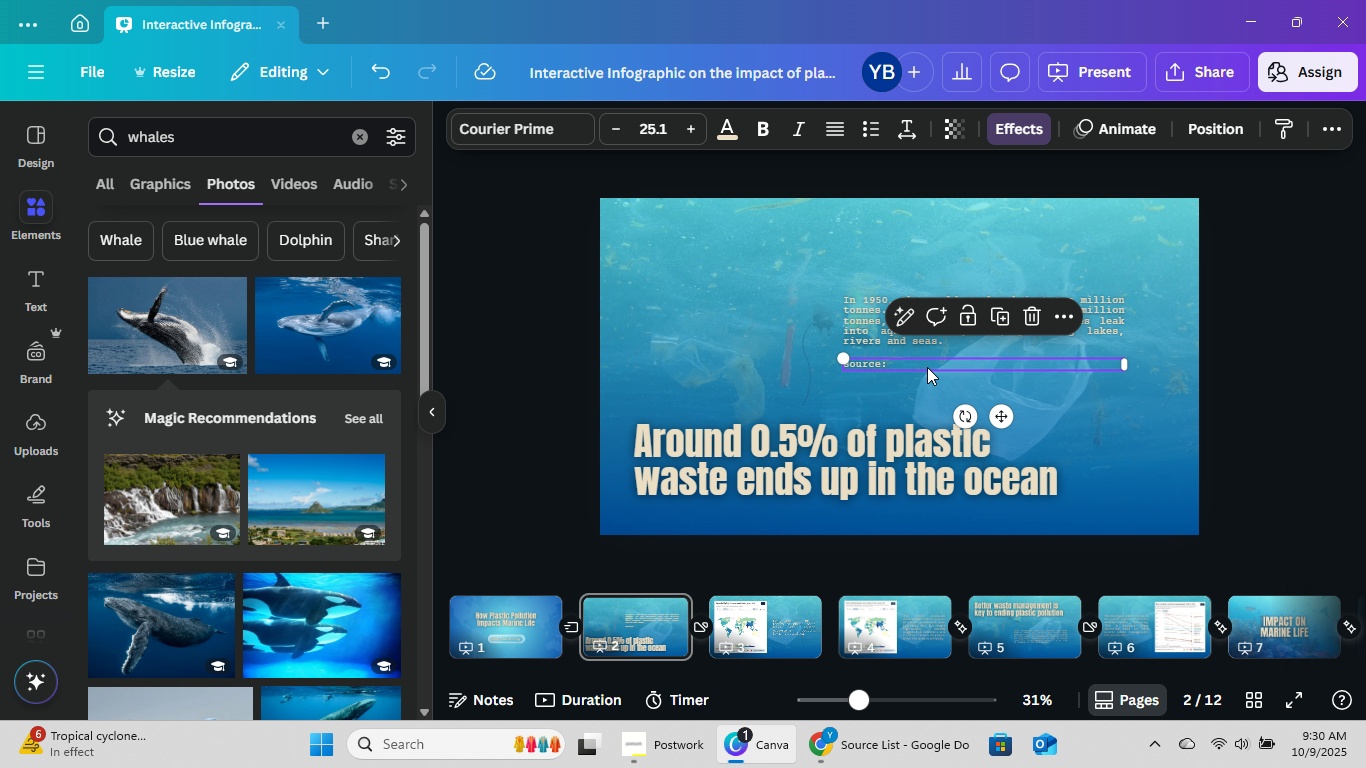 
left_click([930, 361])
 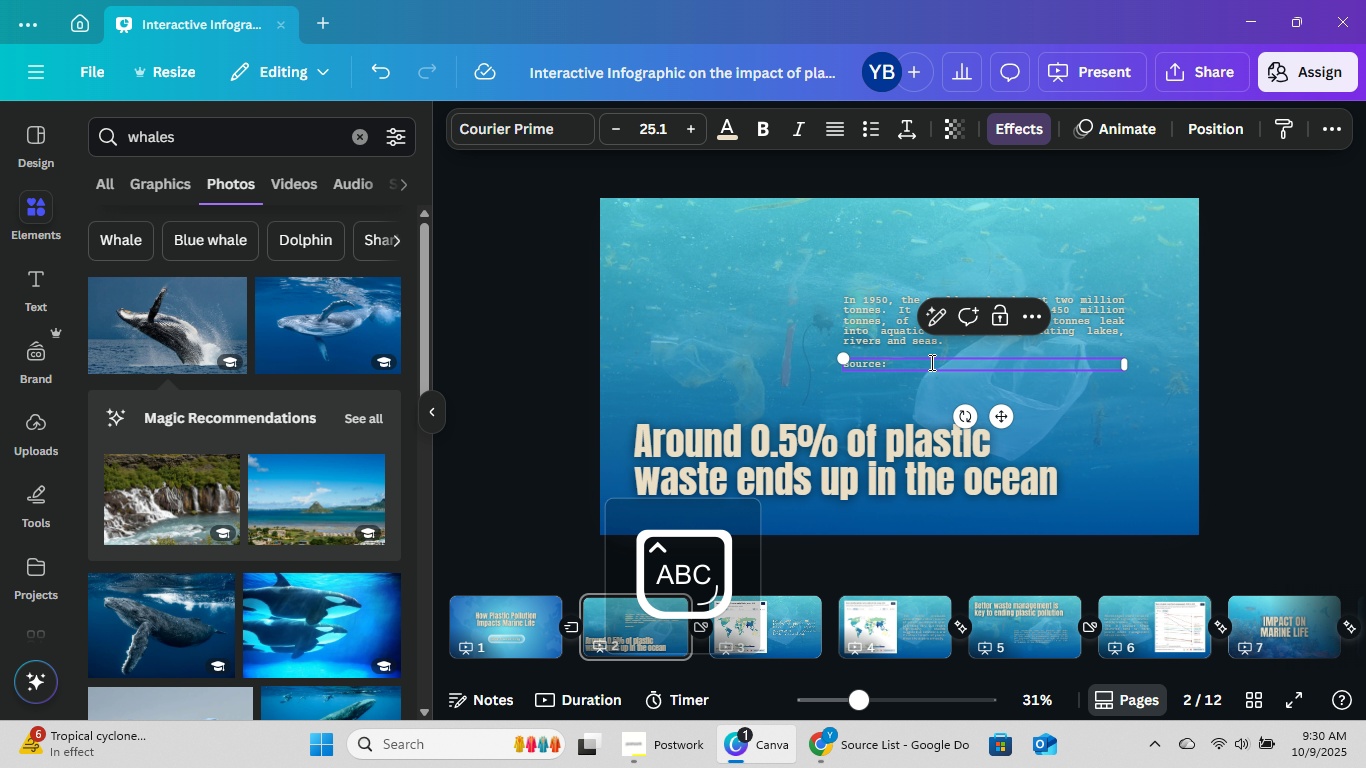 
type(Our Wou)
key(Backspace)
type(rld in Data)
 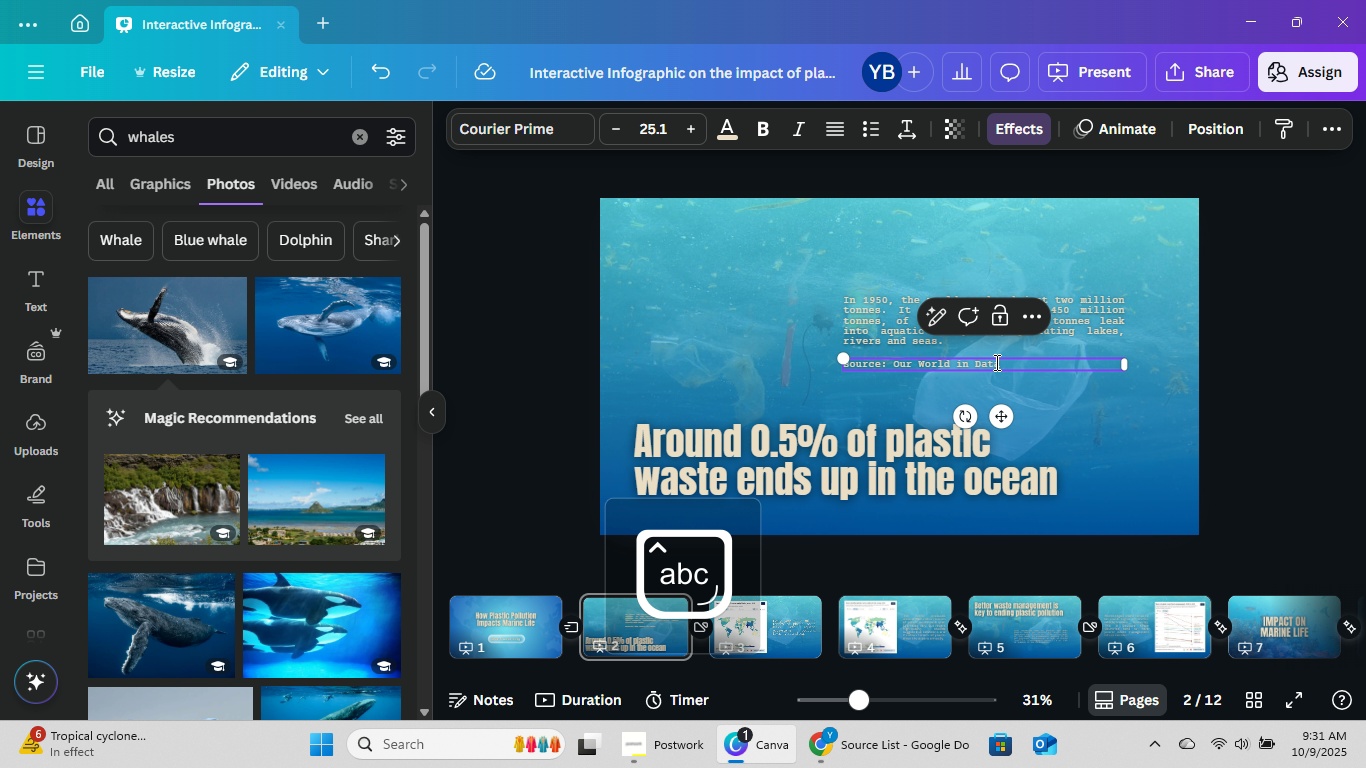 
left_click_drag(start_coordinate=[1012, 358], to_coordinate=[942, 362])
 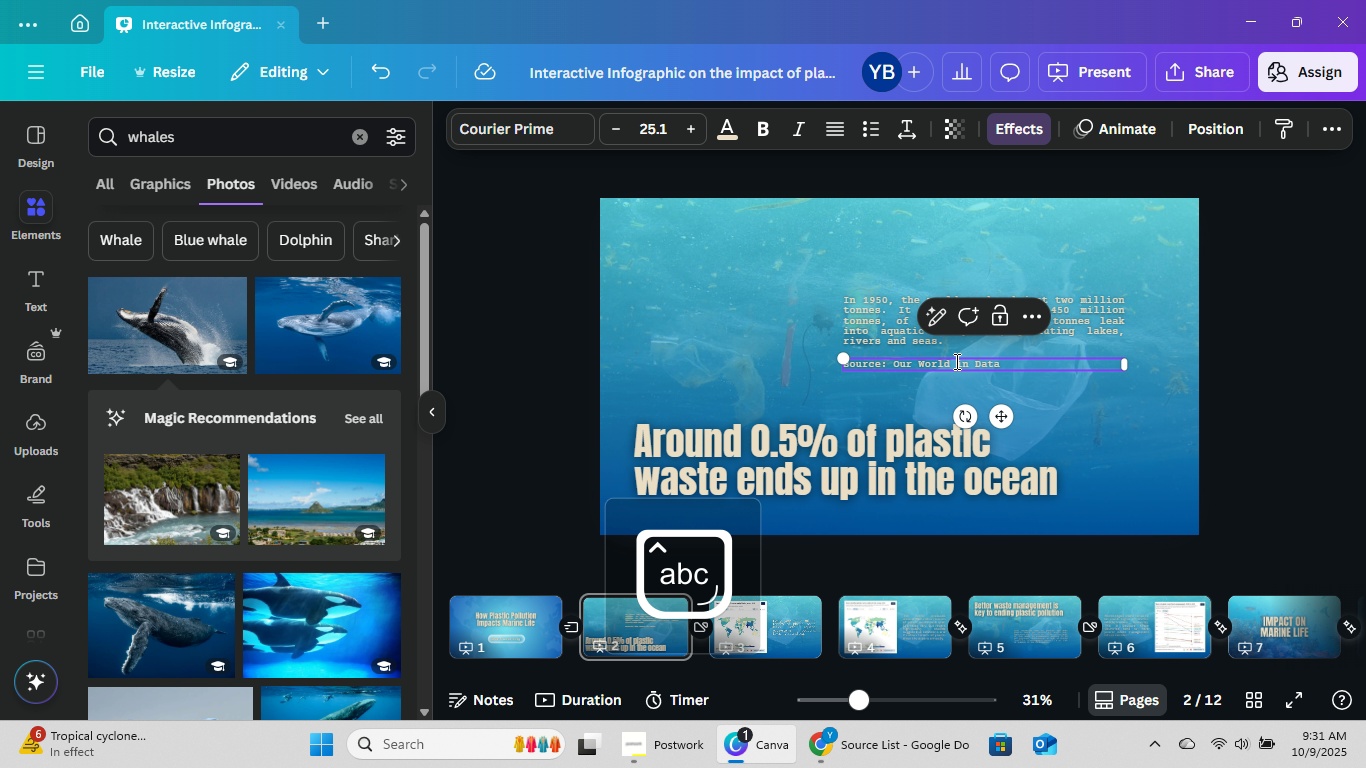 
left_click([955, 361])
 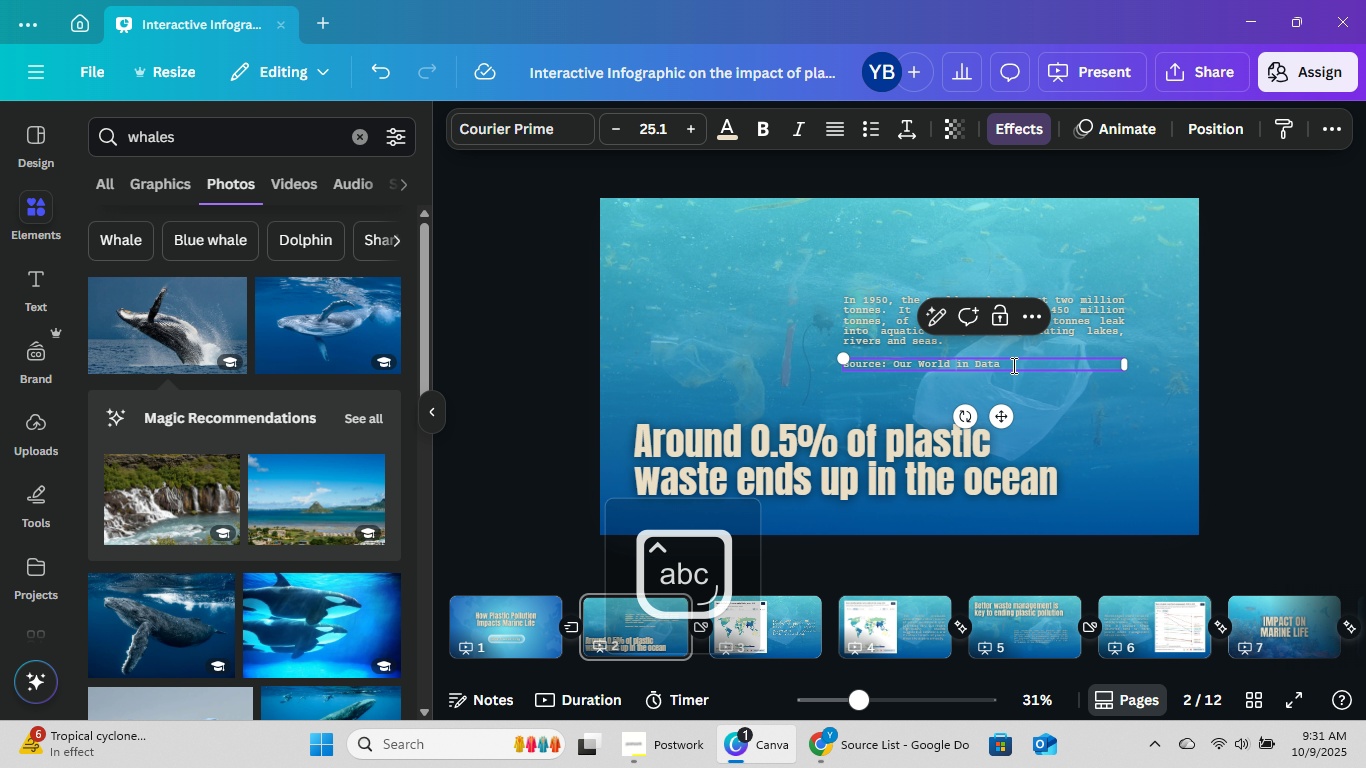 
left_click_drag(start_coordinate=[1011, 364], to_coordinate=[892, 363])
 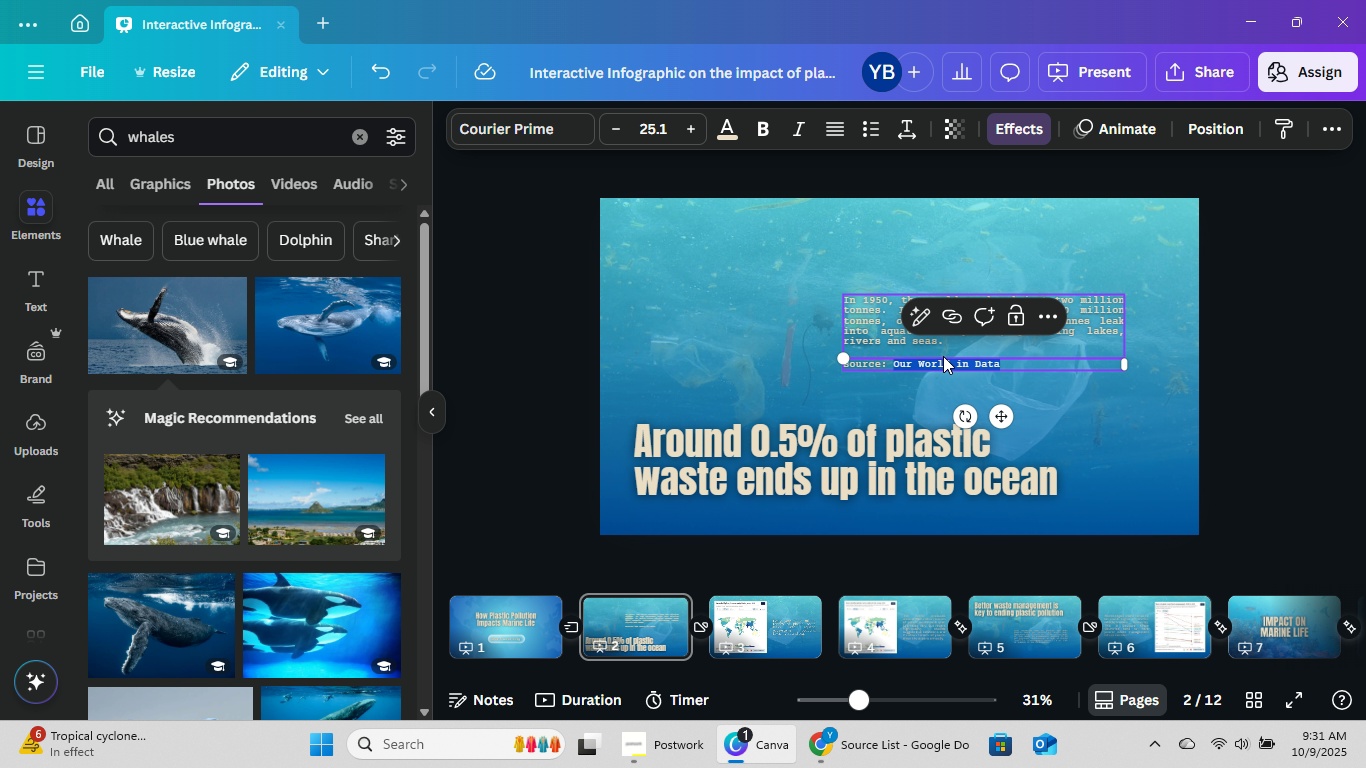 
right_click([948, 368])
 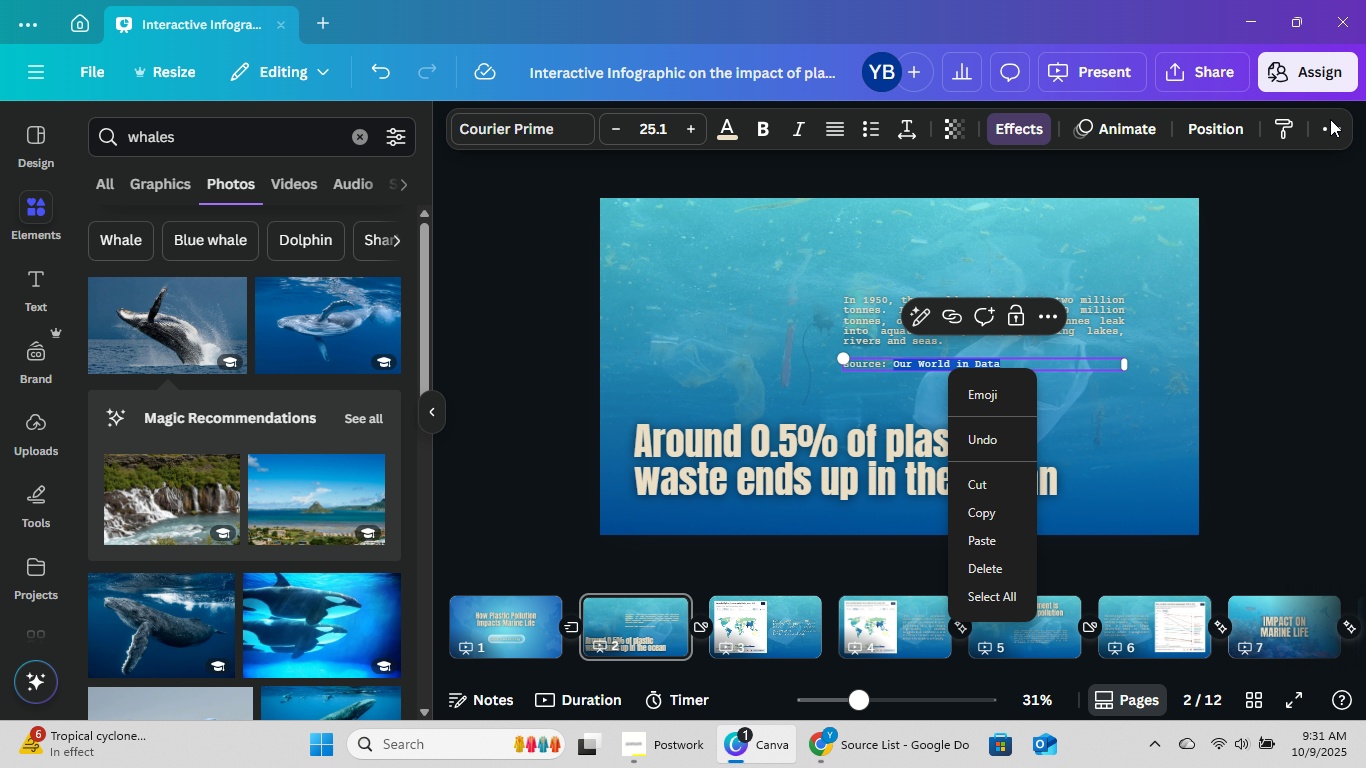 
double_click([1329, 125])
 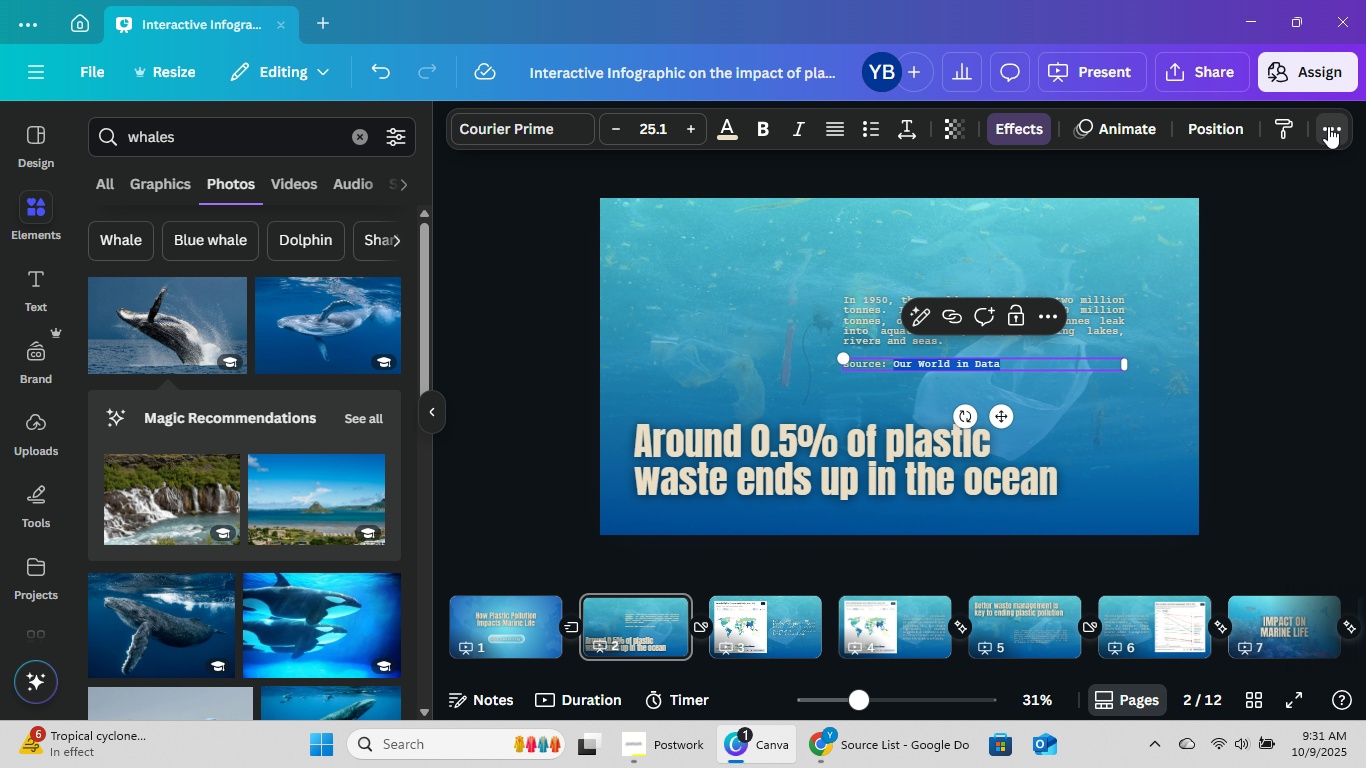 
left_click([1328, 126])
 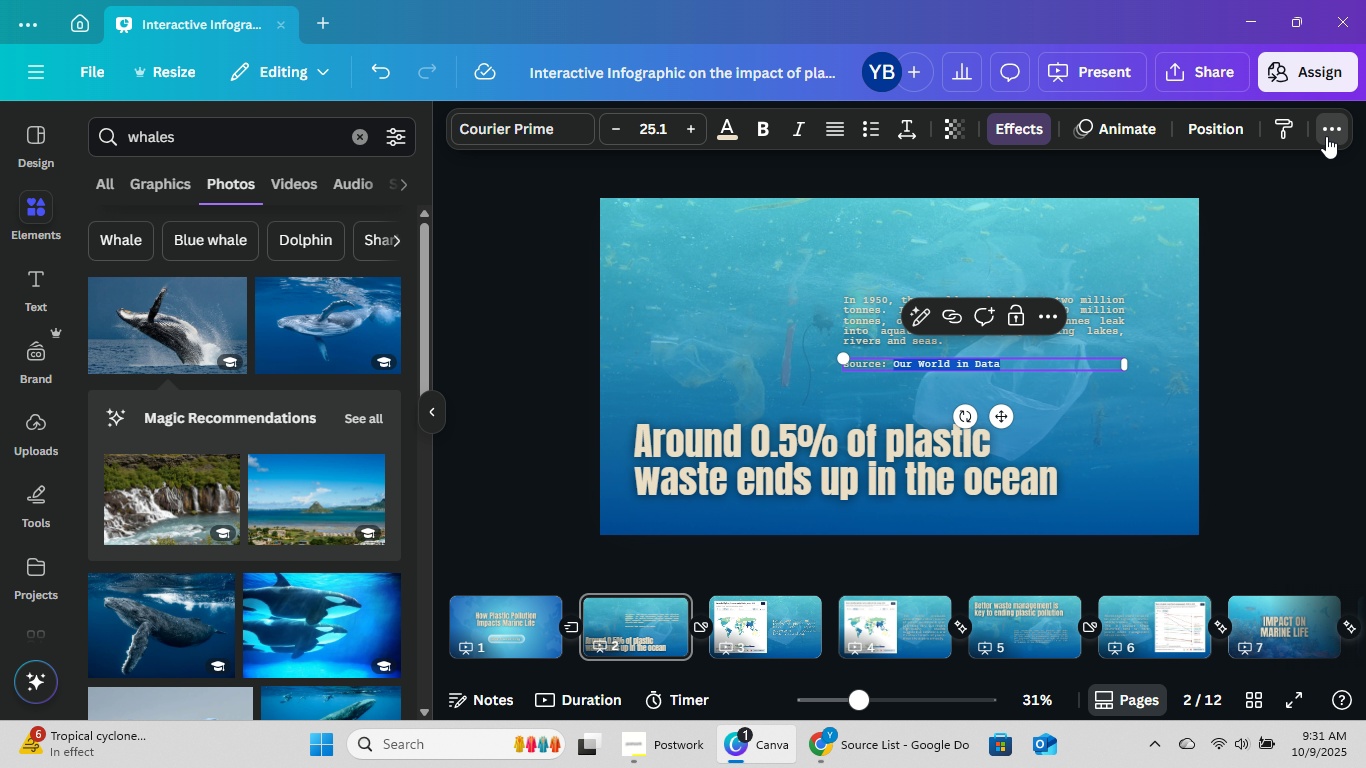 
left_click([1327, 126])
 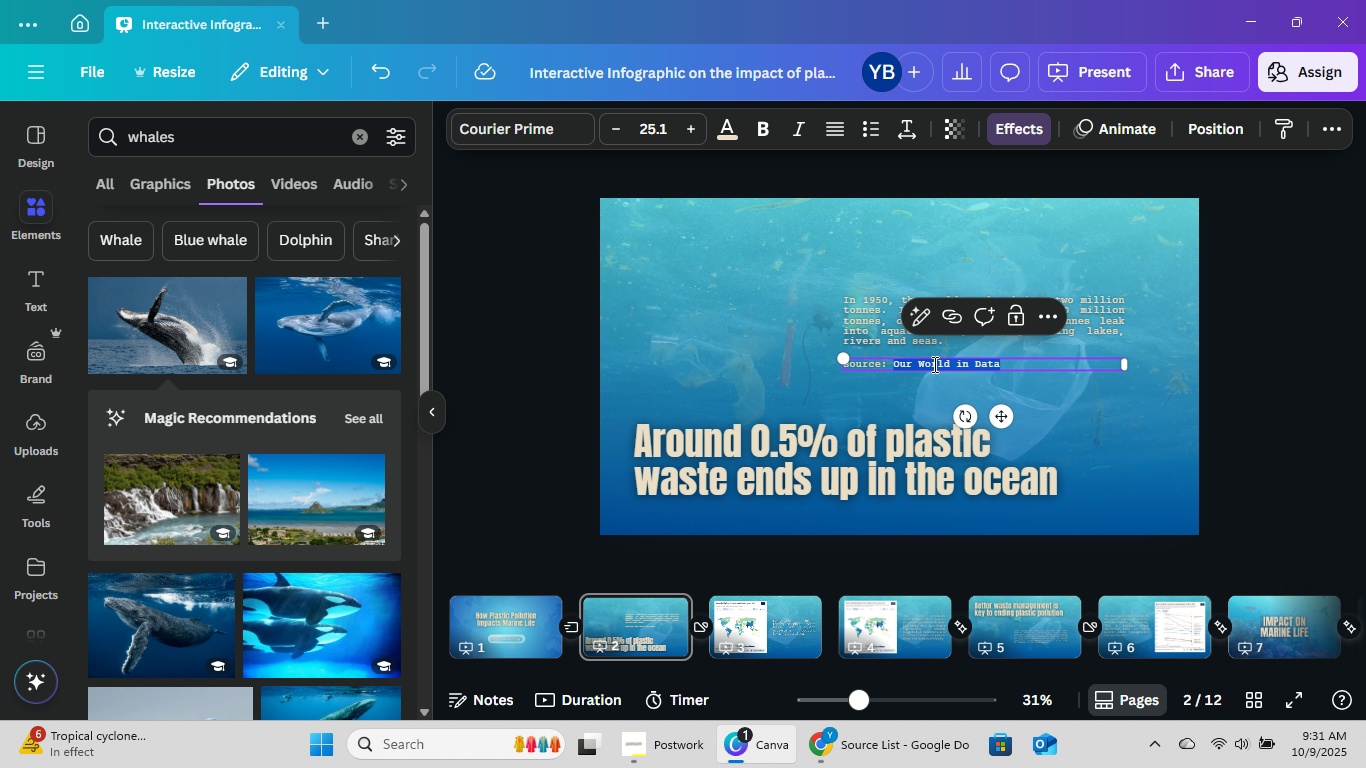 
key(Control+V)
 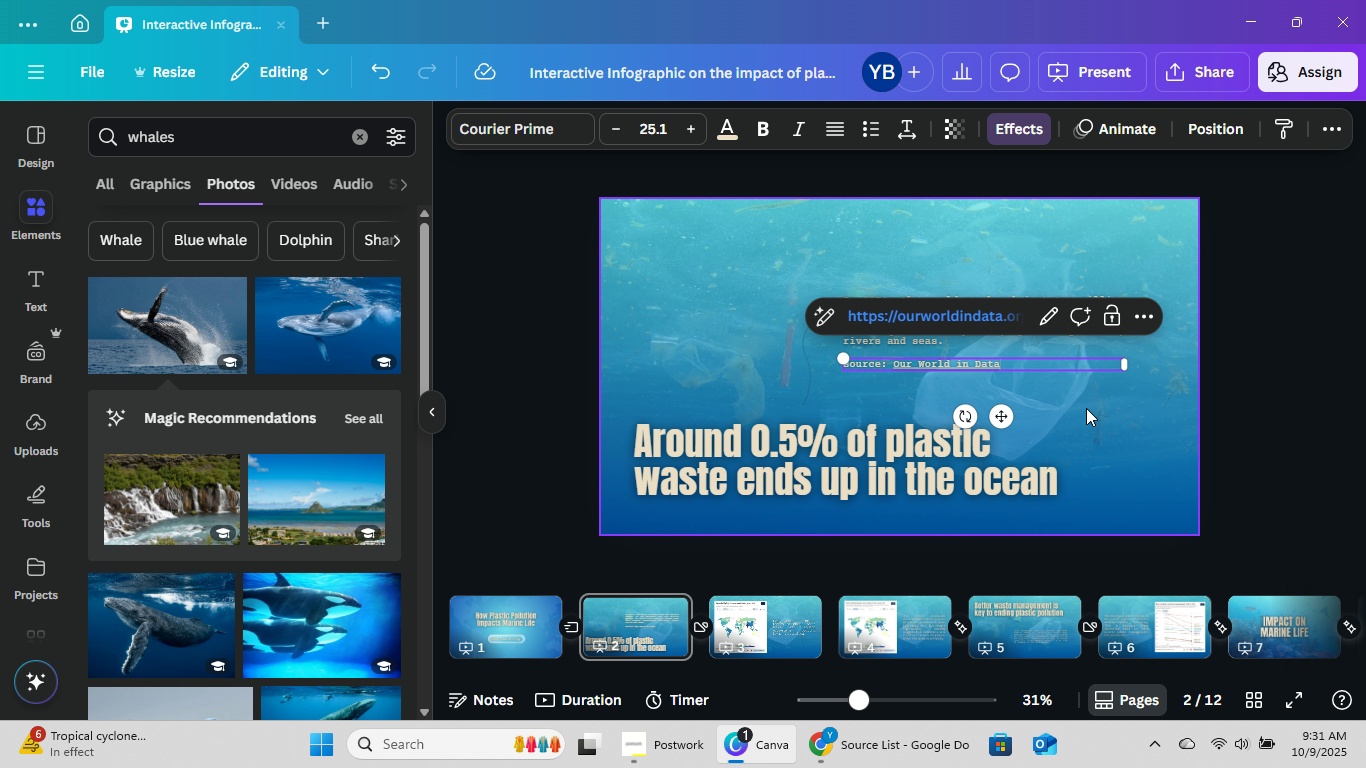 
left_click([1134, 418])
 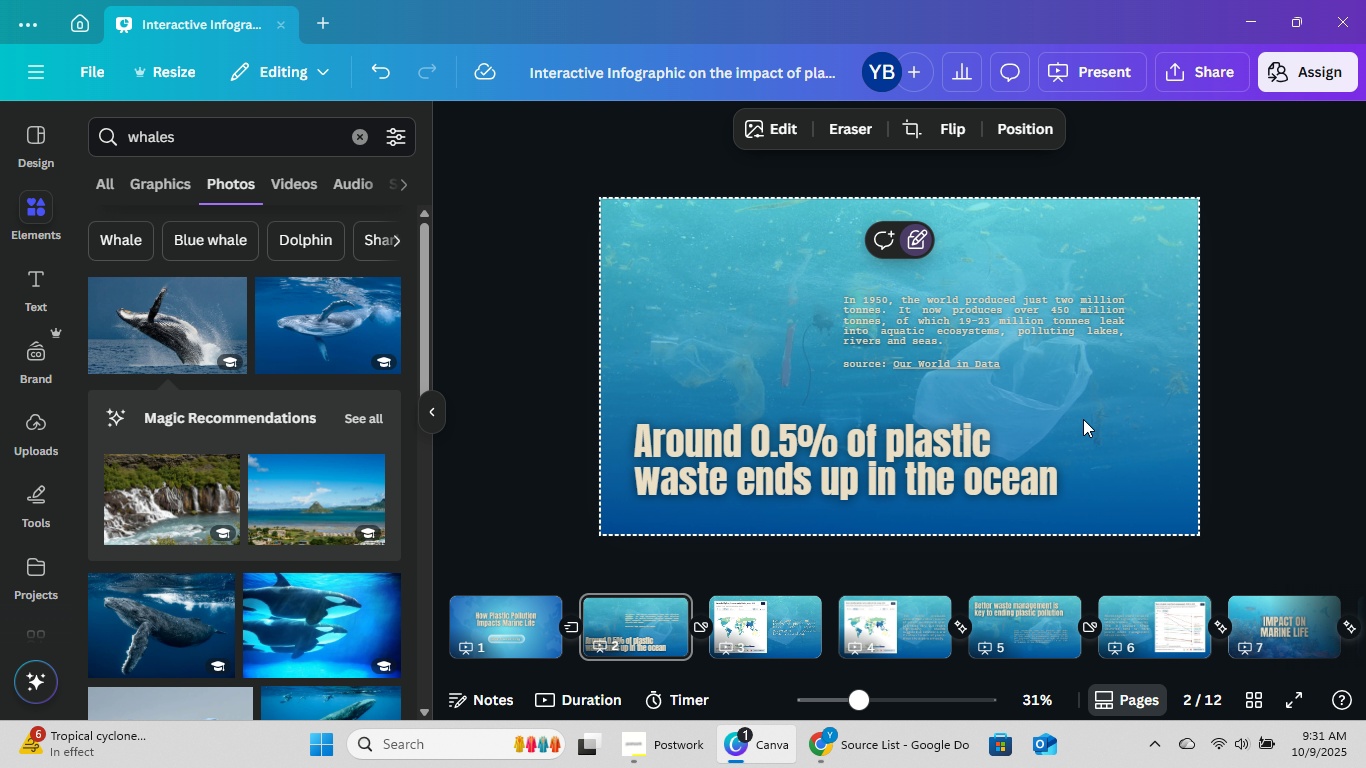 
left_click([967, 367])
 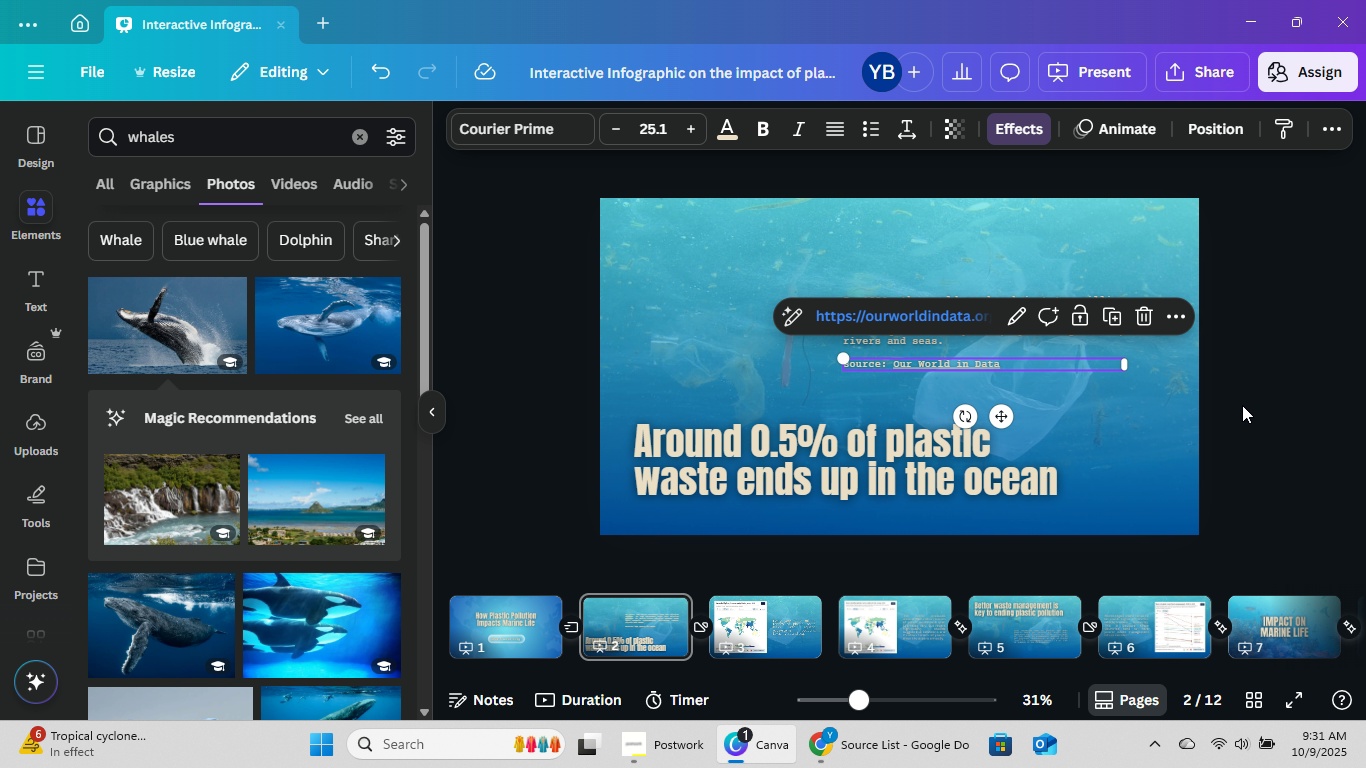 
left_click([1242, 404])
 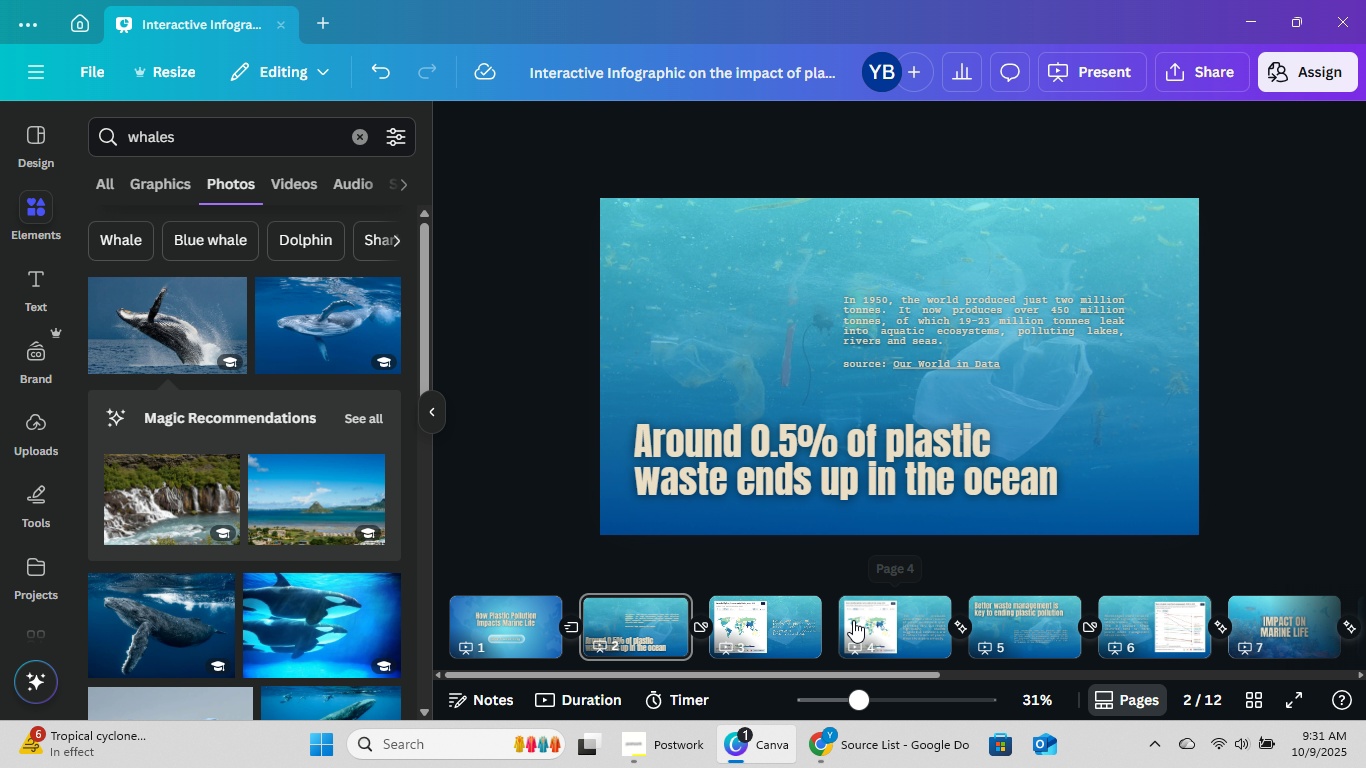 
left_click([764, 622])
 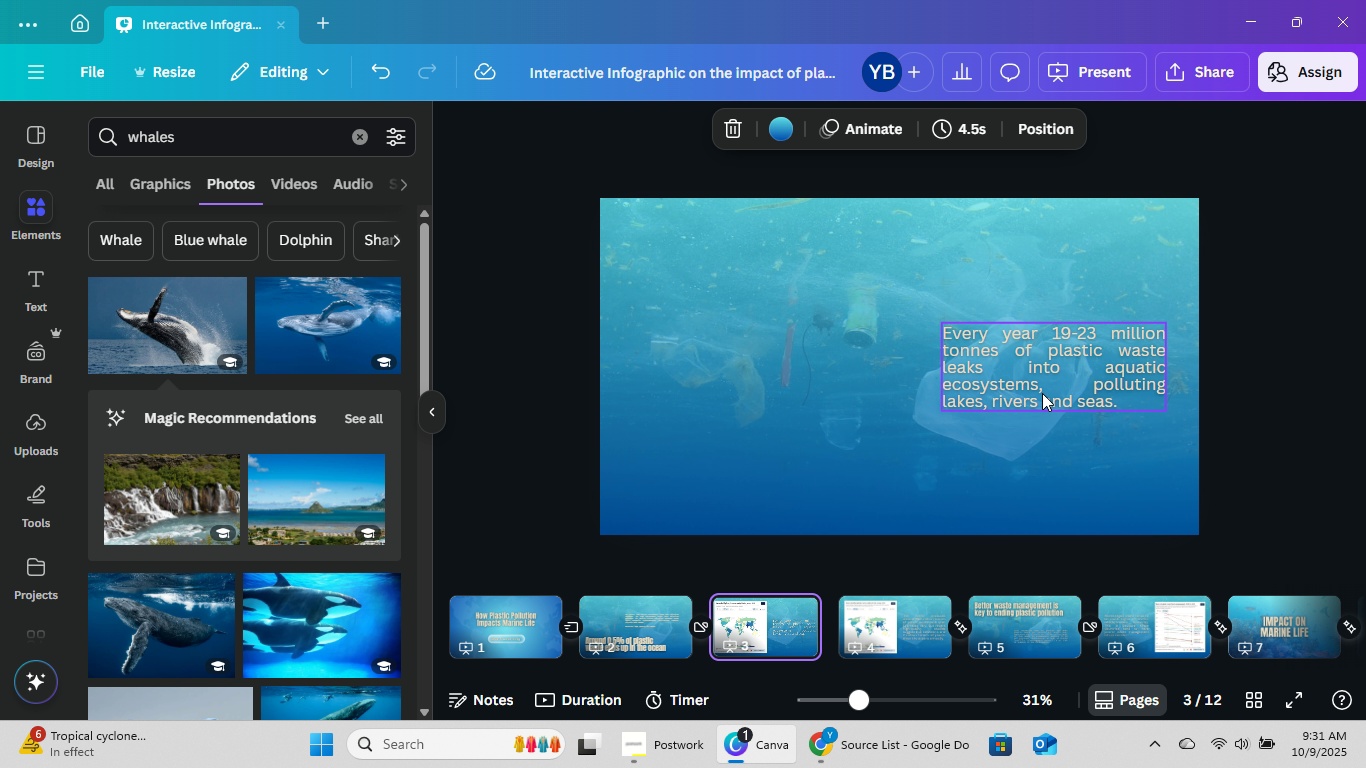 
left_click([1042, 391])
 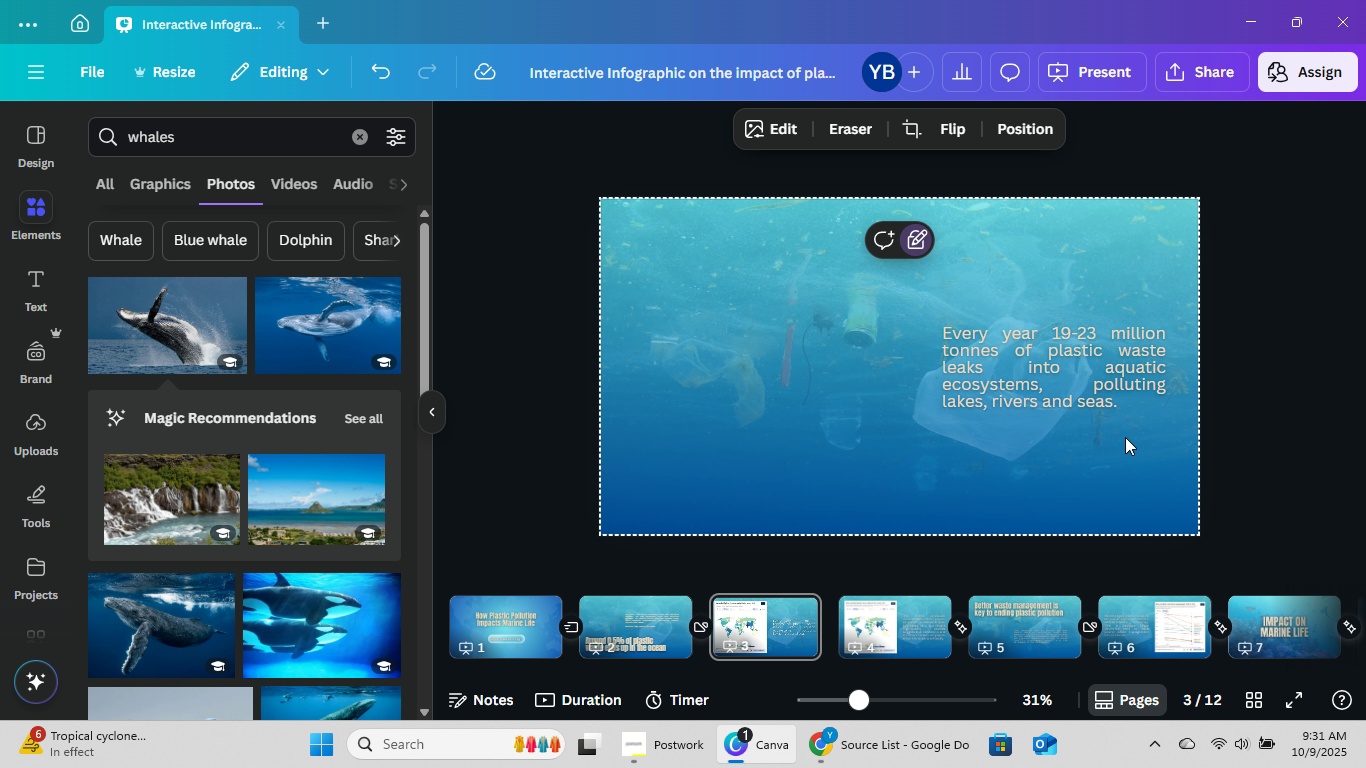 
double_click([1071, 364])
 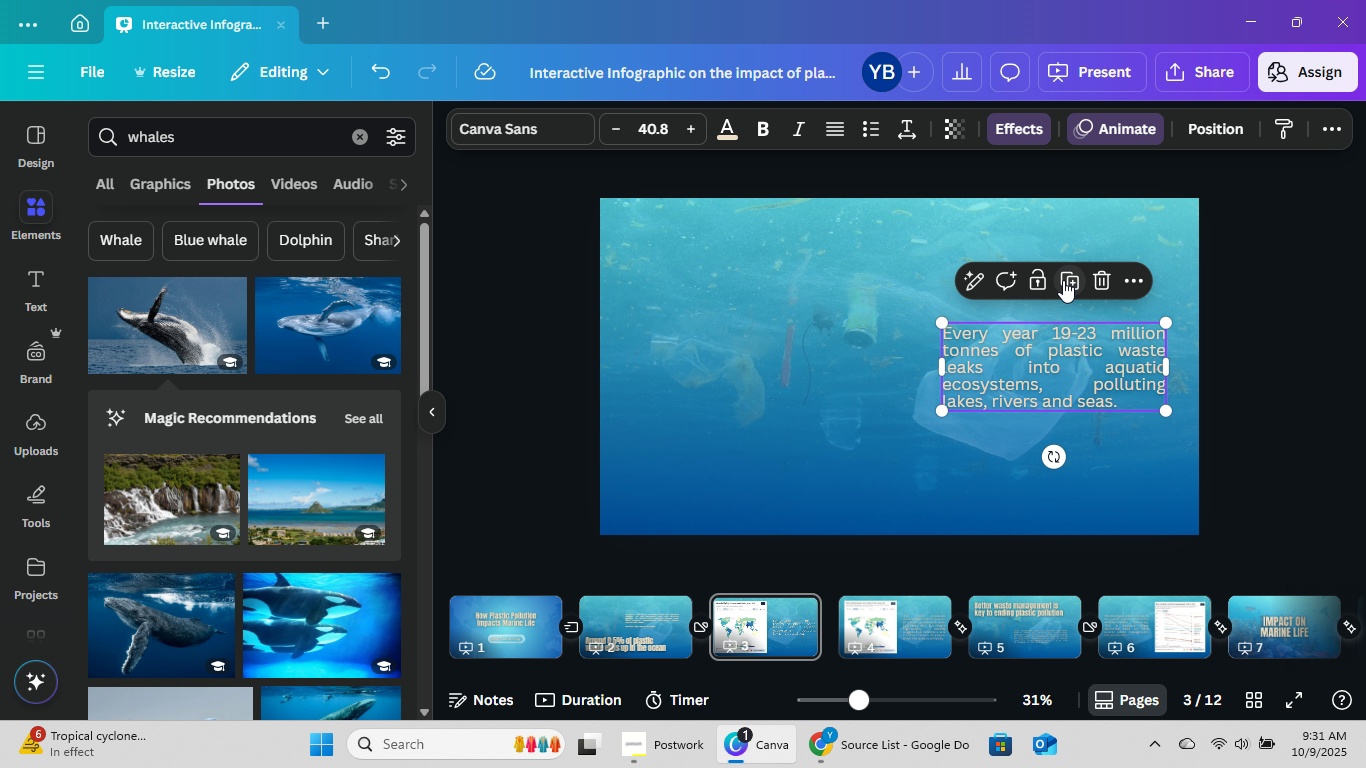 
left_click([1063, 280])
 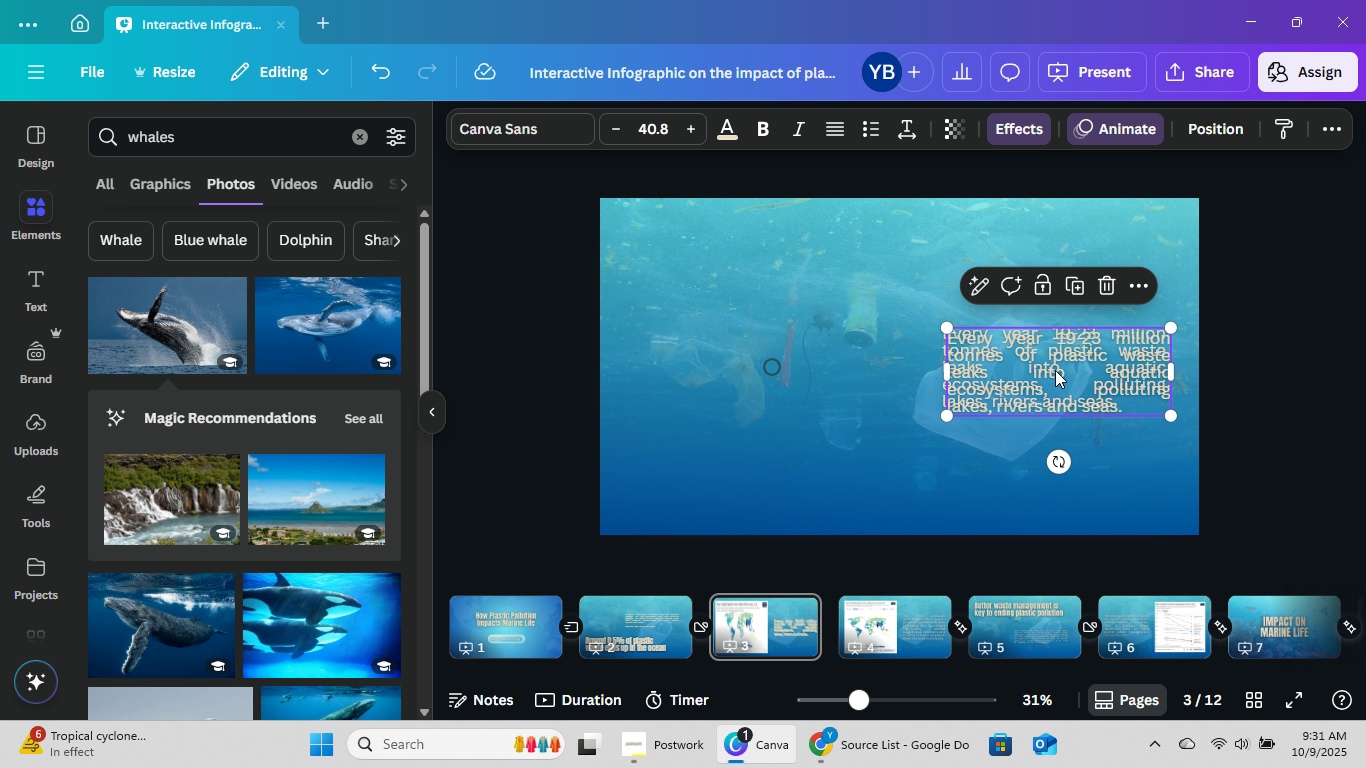 
left_click_drag(start_coordinate=[1055, 370], to_coordinate=[1052, 465])
 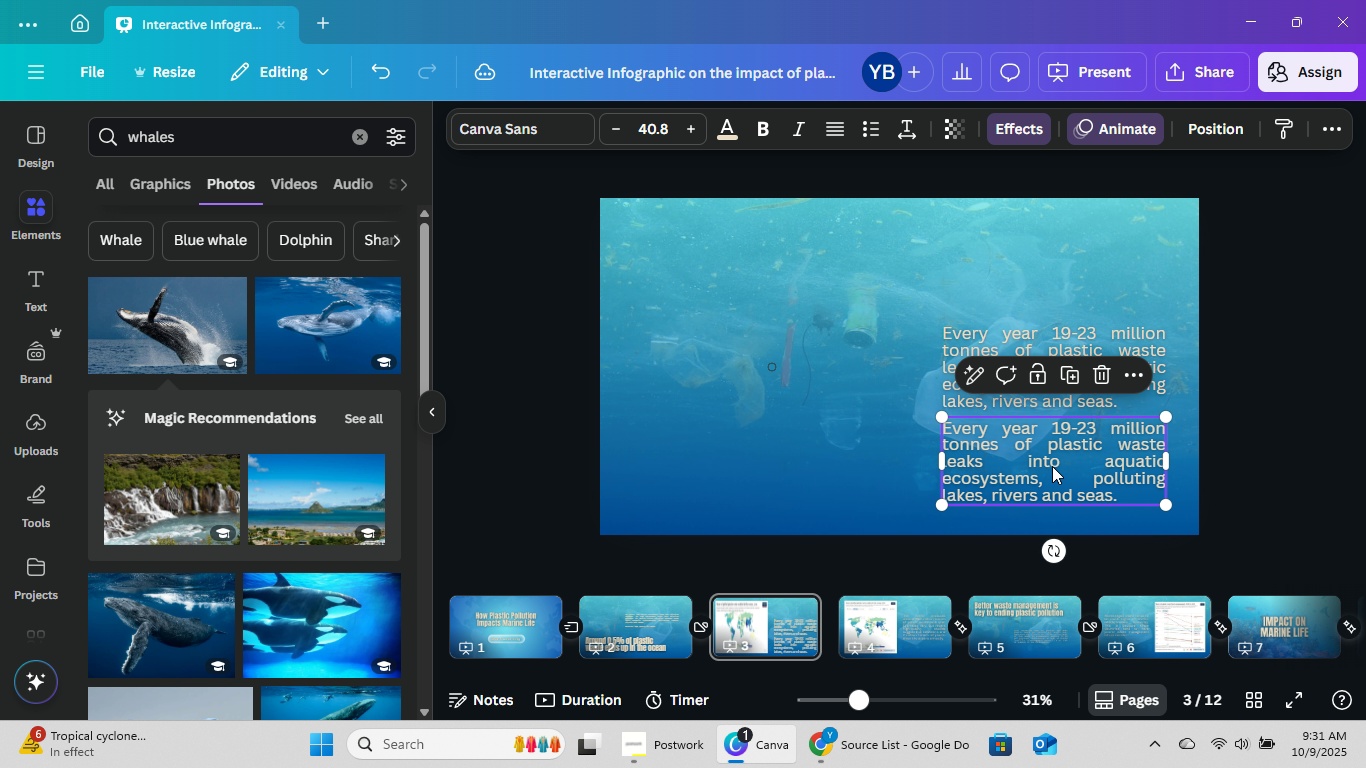 
left_click([1052, 466])
 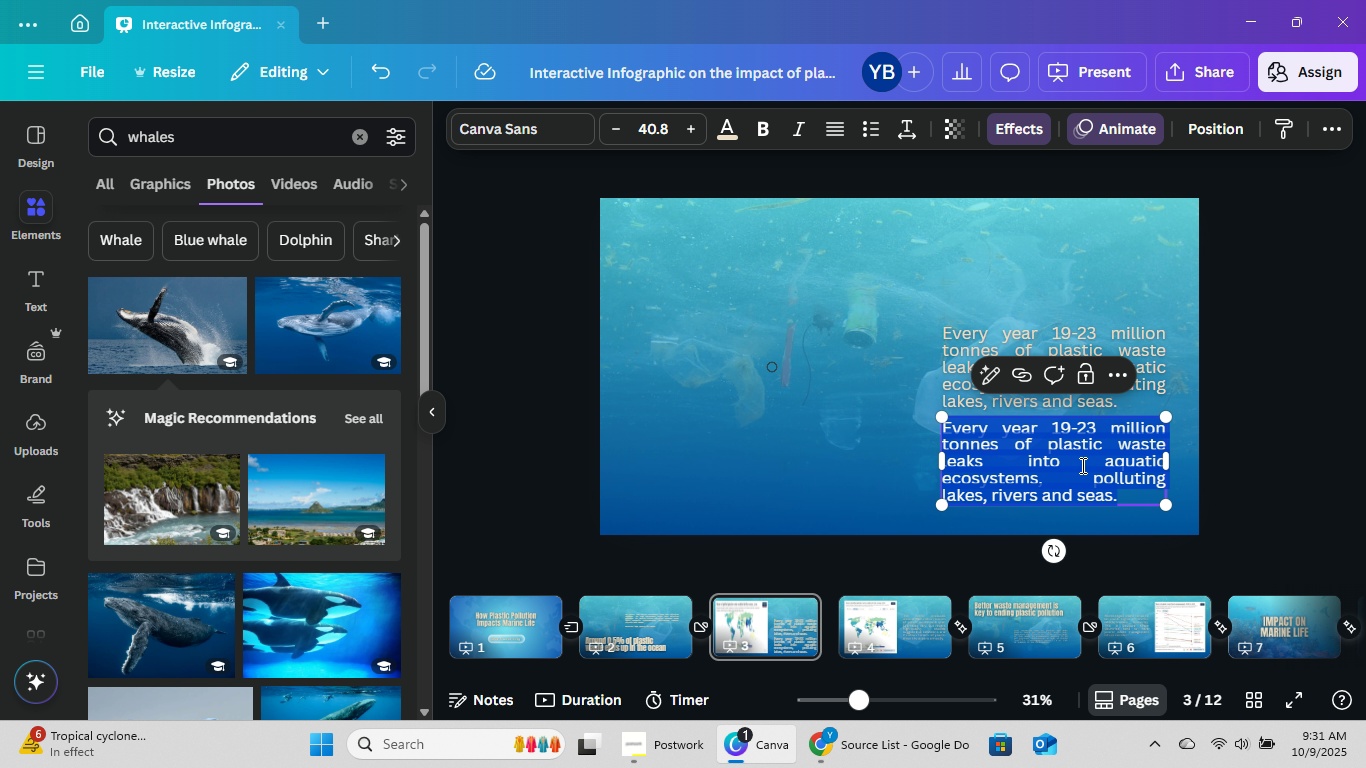 
type(source)
 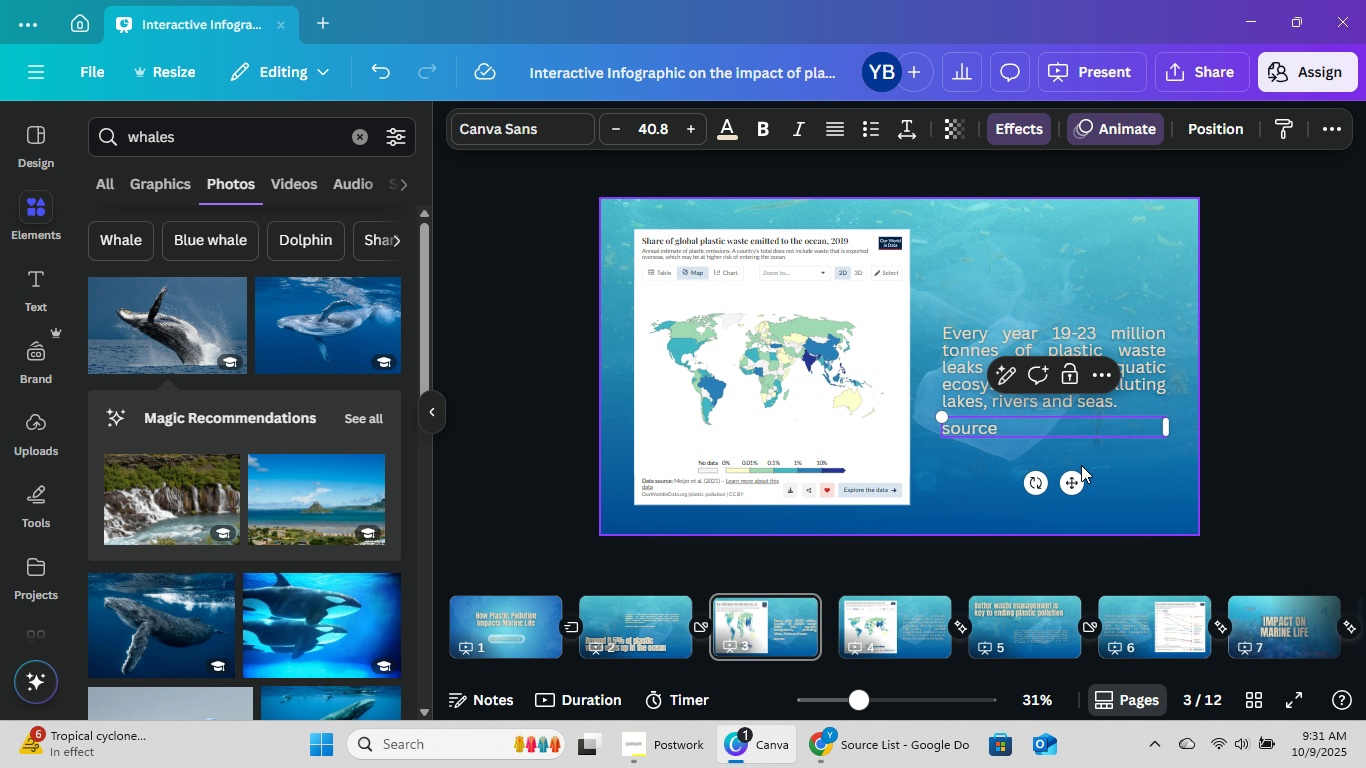 
key(Control+ControlLeft)
 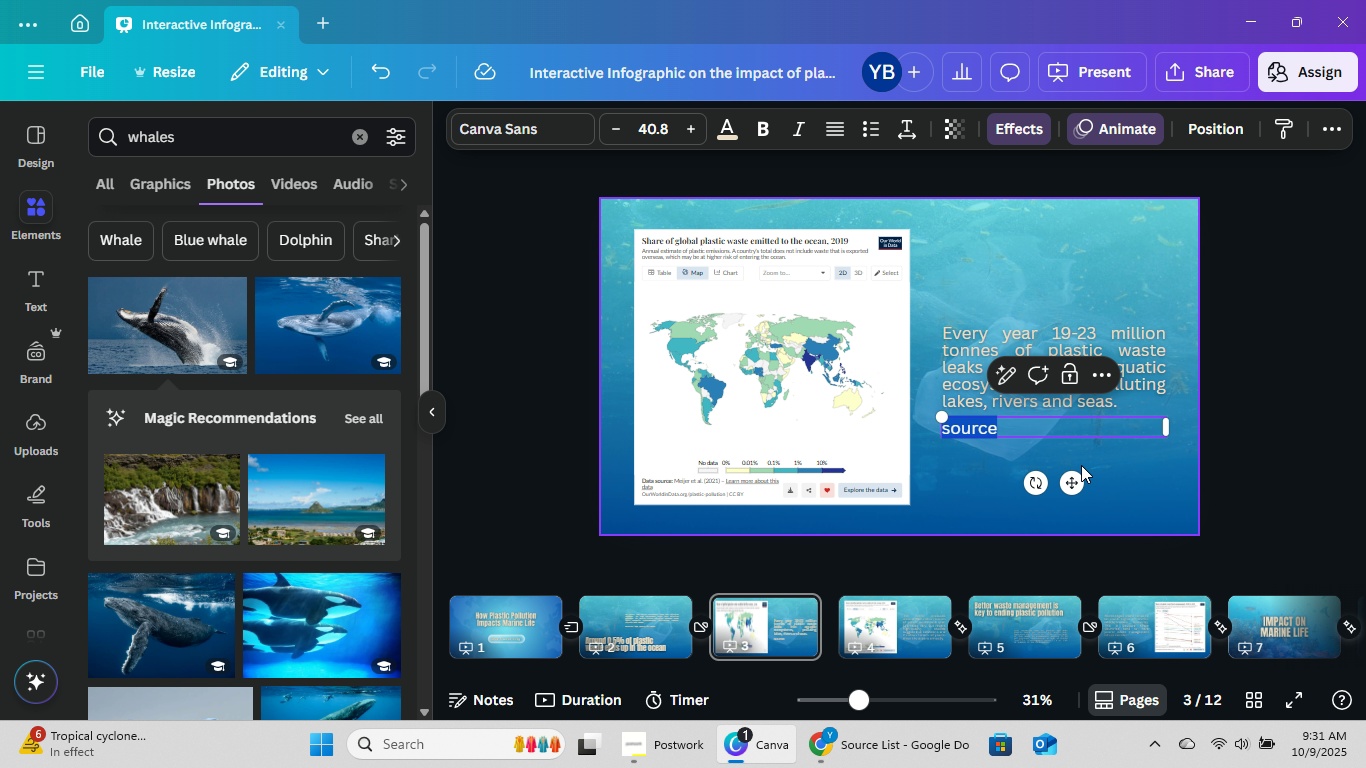 
key(Control+A)
 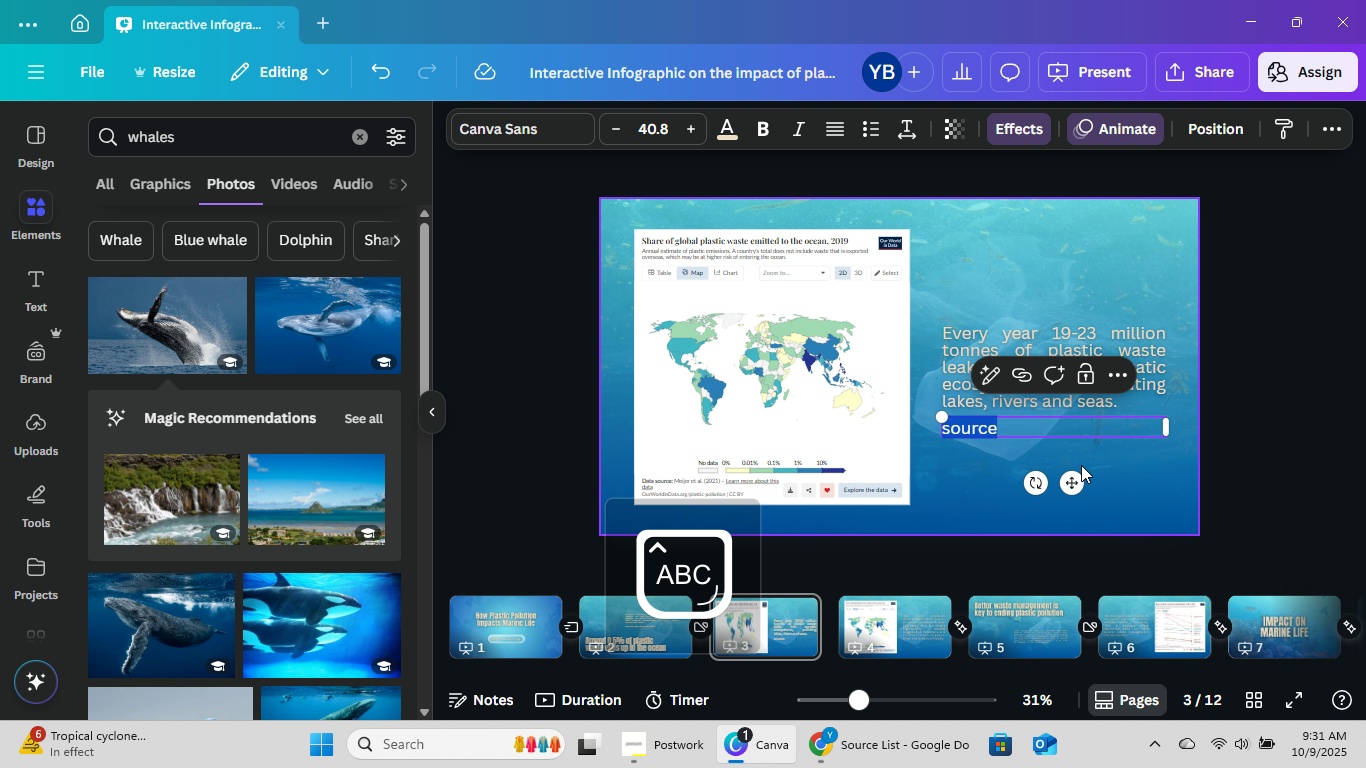 
type(Source:)
 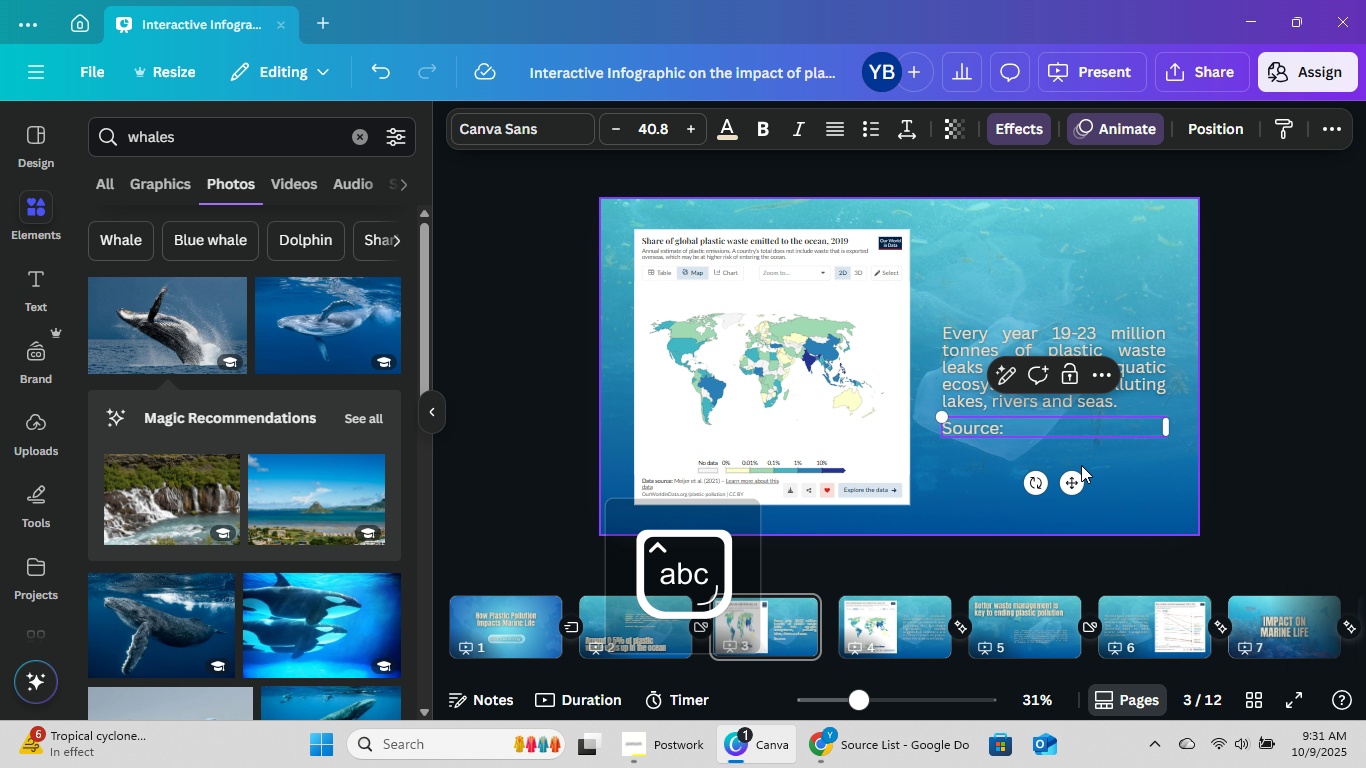 
left_click_drag(start_coordinate=[1076, 481], to_coordinate=[1081, 545])
 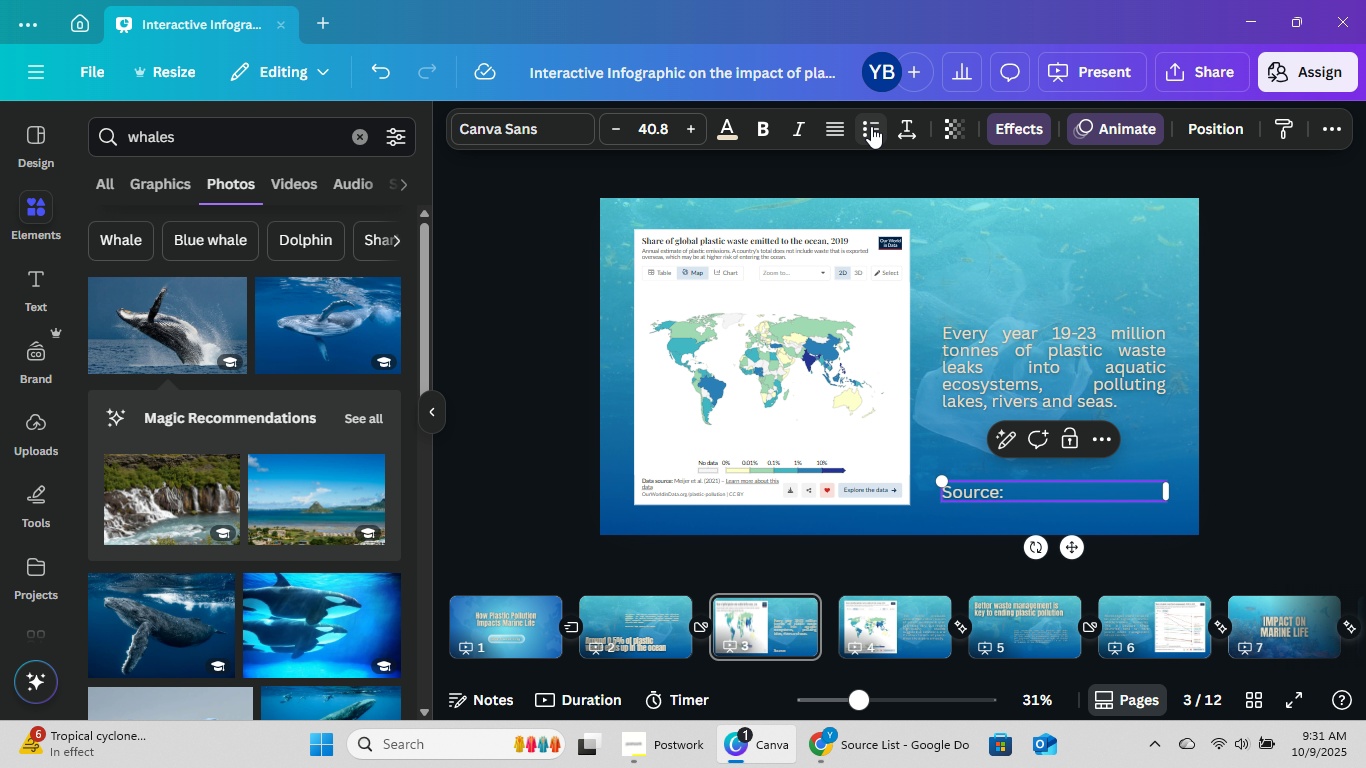 
left_click([840, 130])
 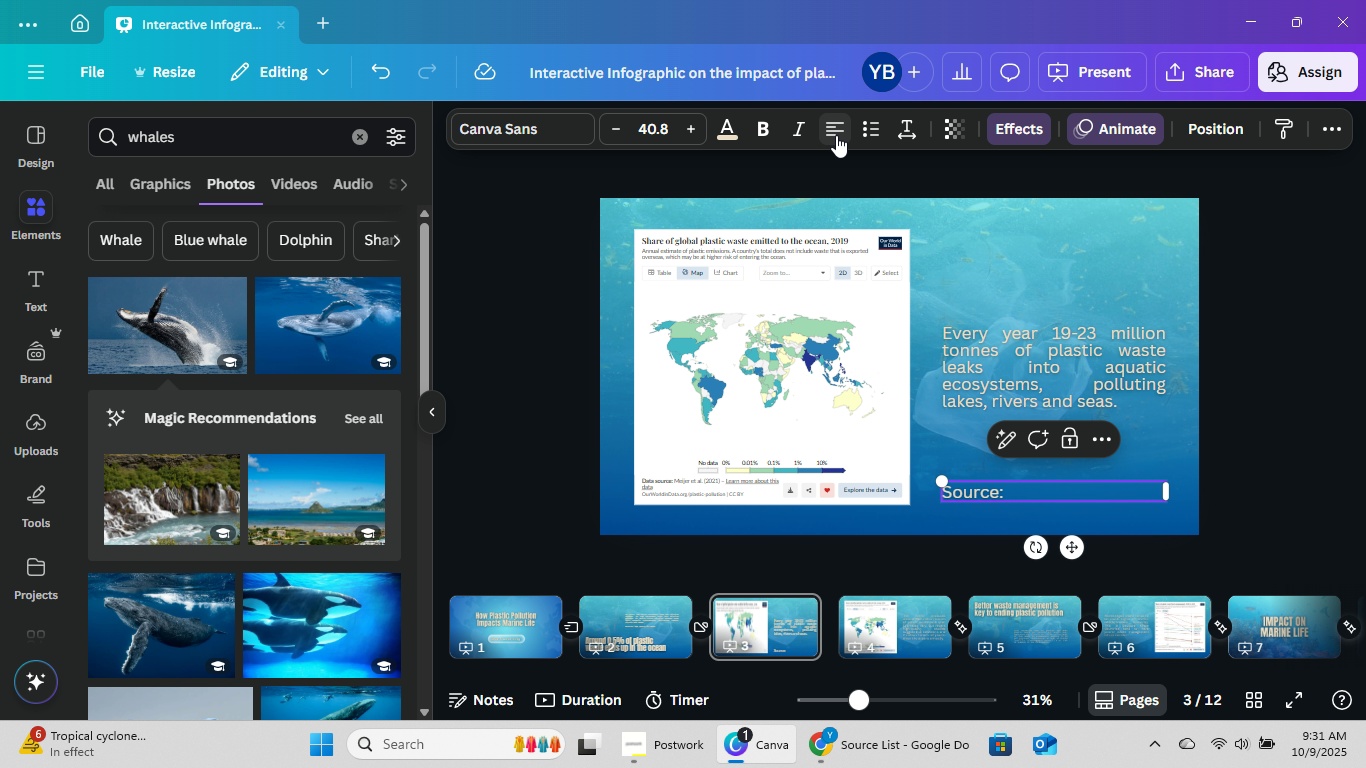 
left_click([837, 131])
 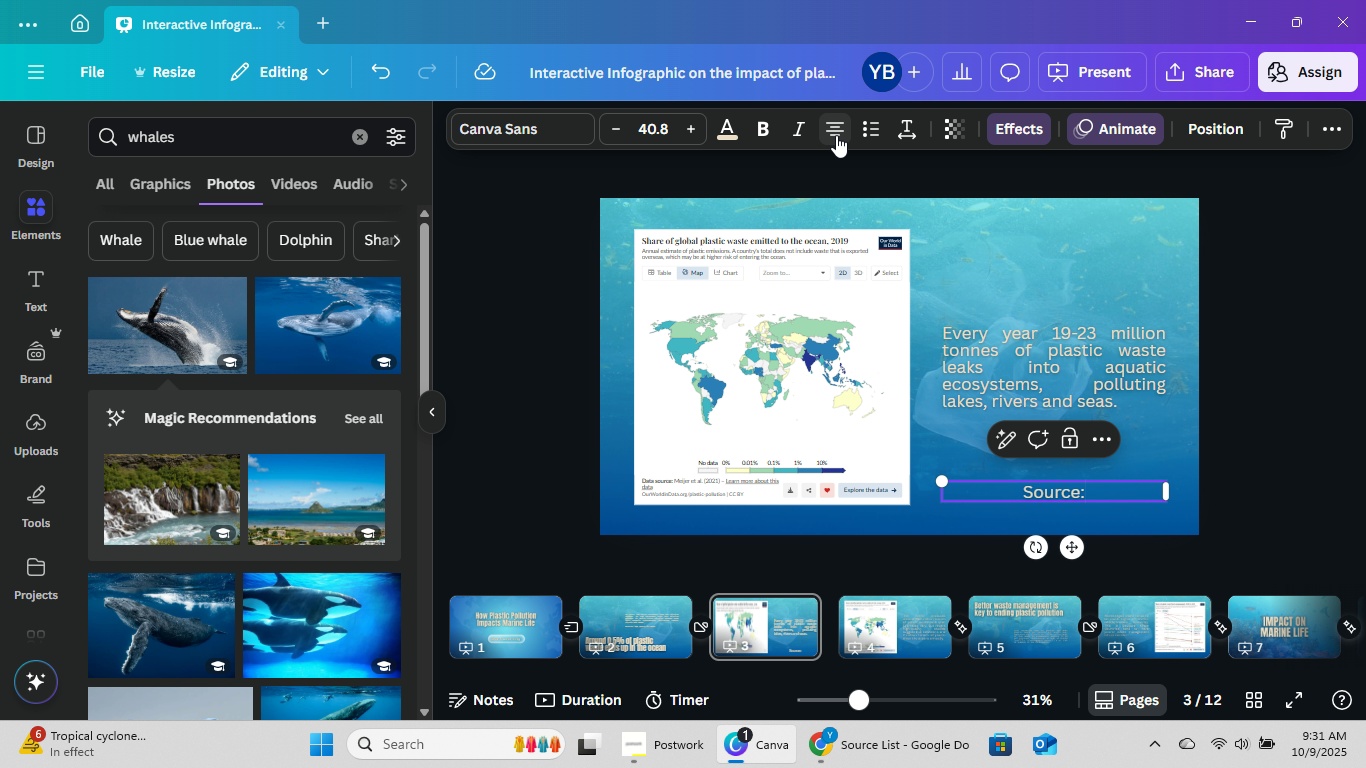 
left_click([836, 135])
 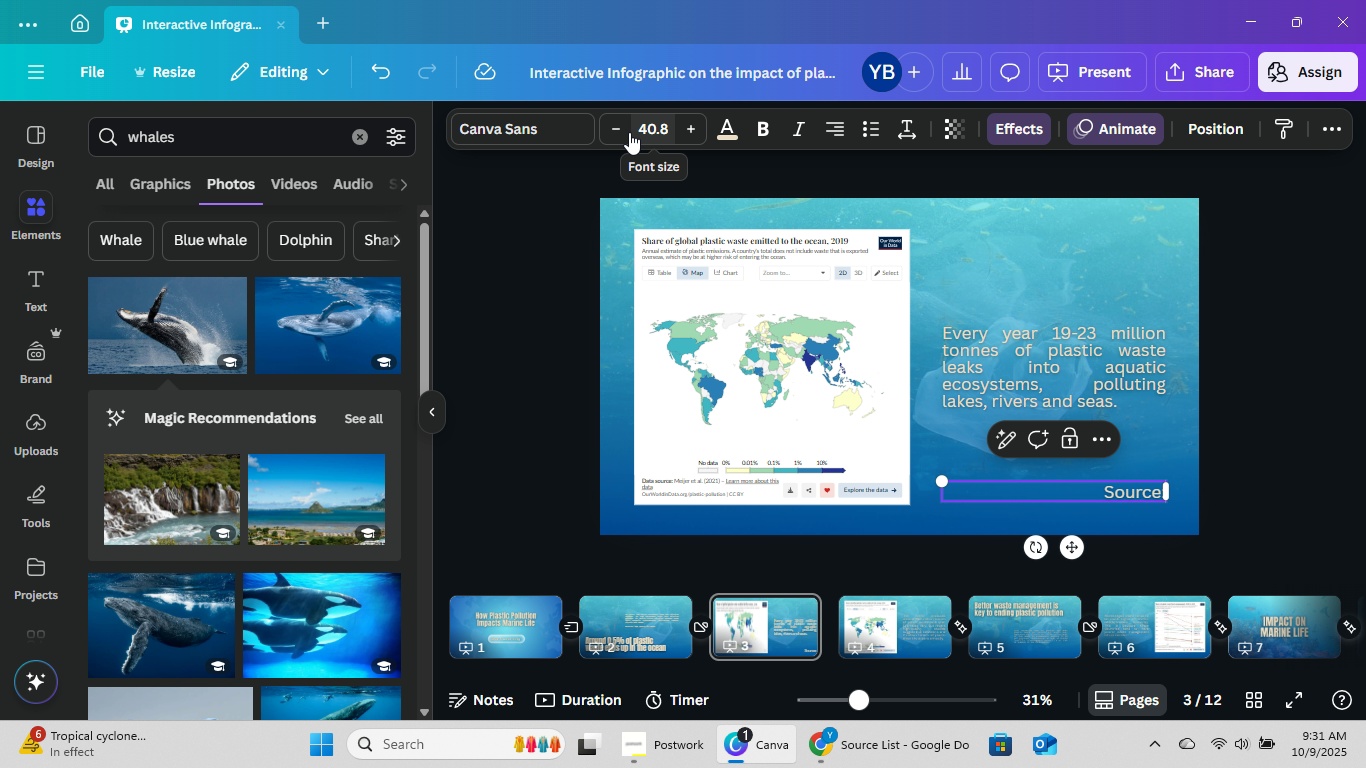 
left_click([678, 124])
 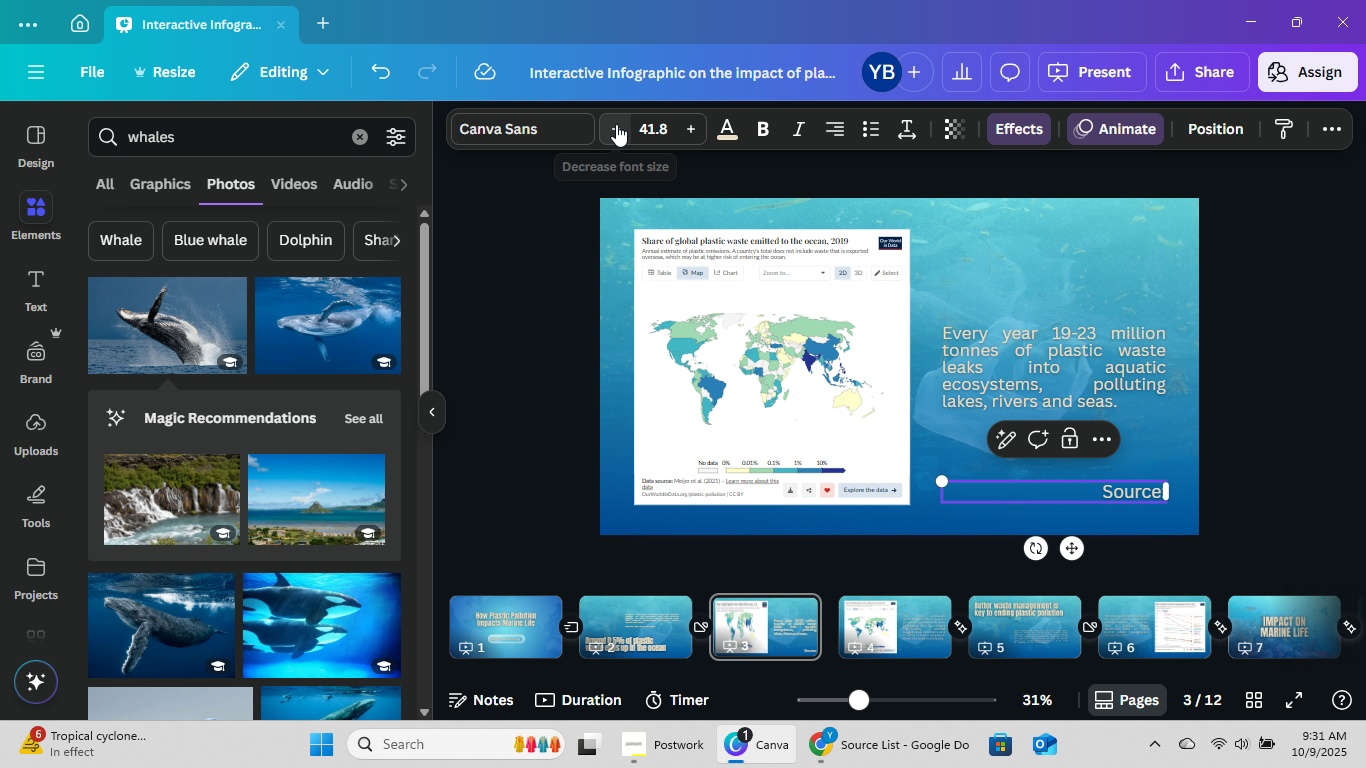 
double_click([615, 124])
 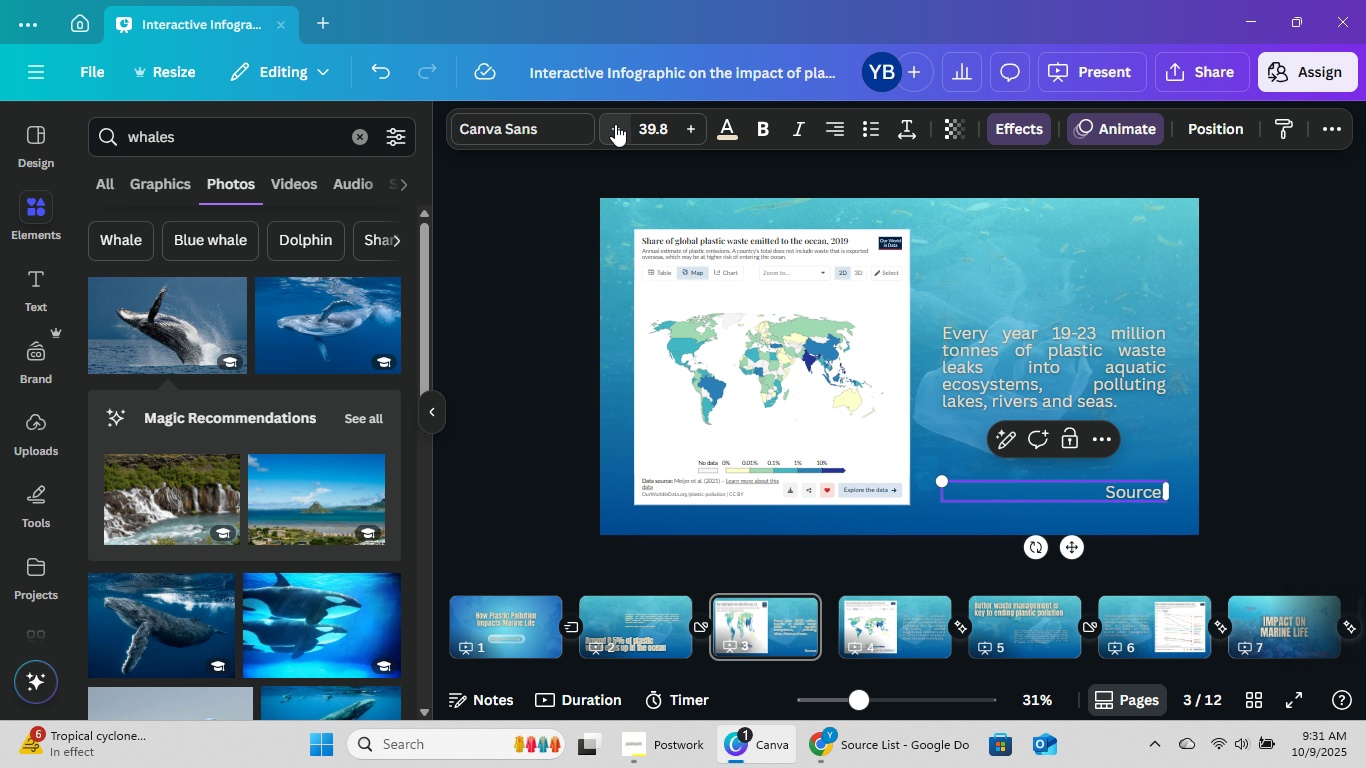 
triple_click([615, 124])
 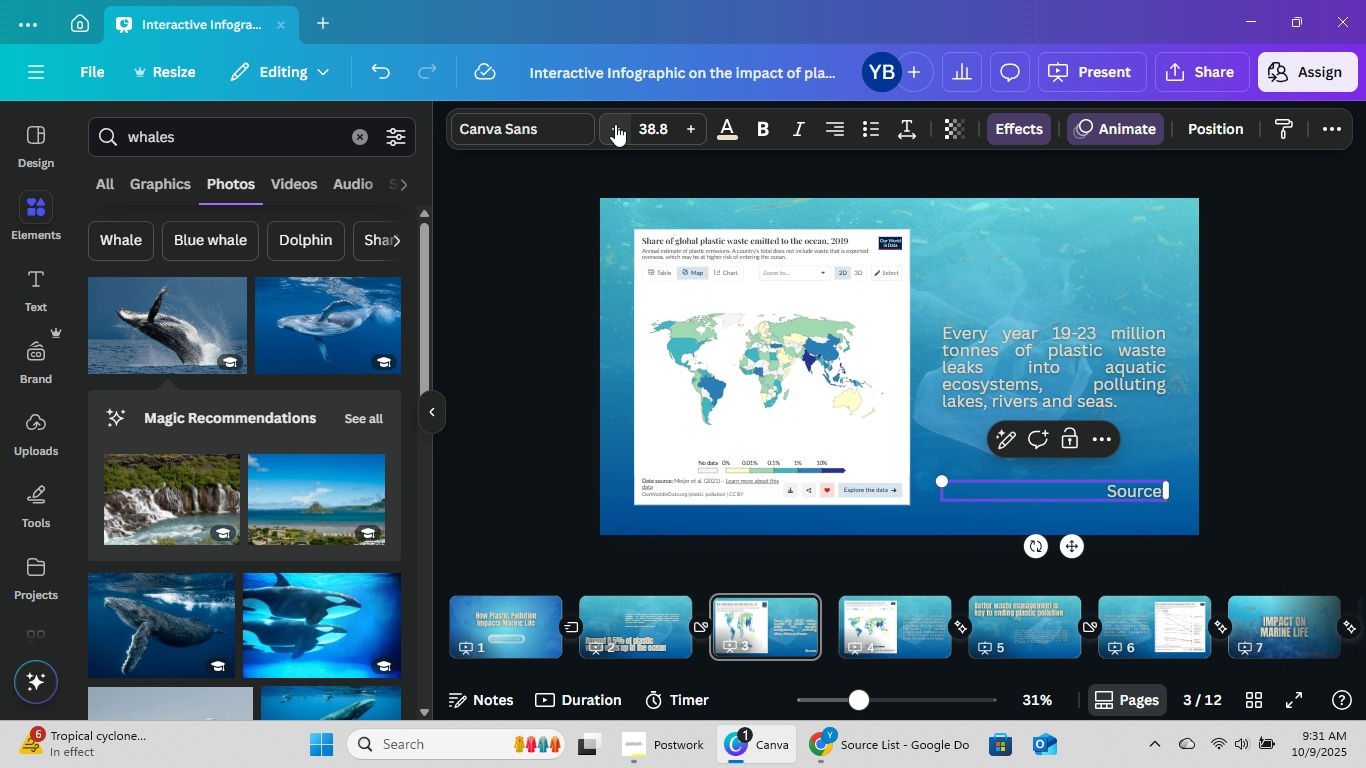 
triple_click([615, 124])
 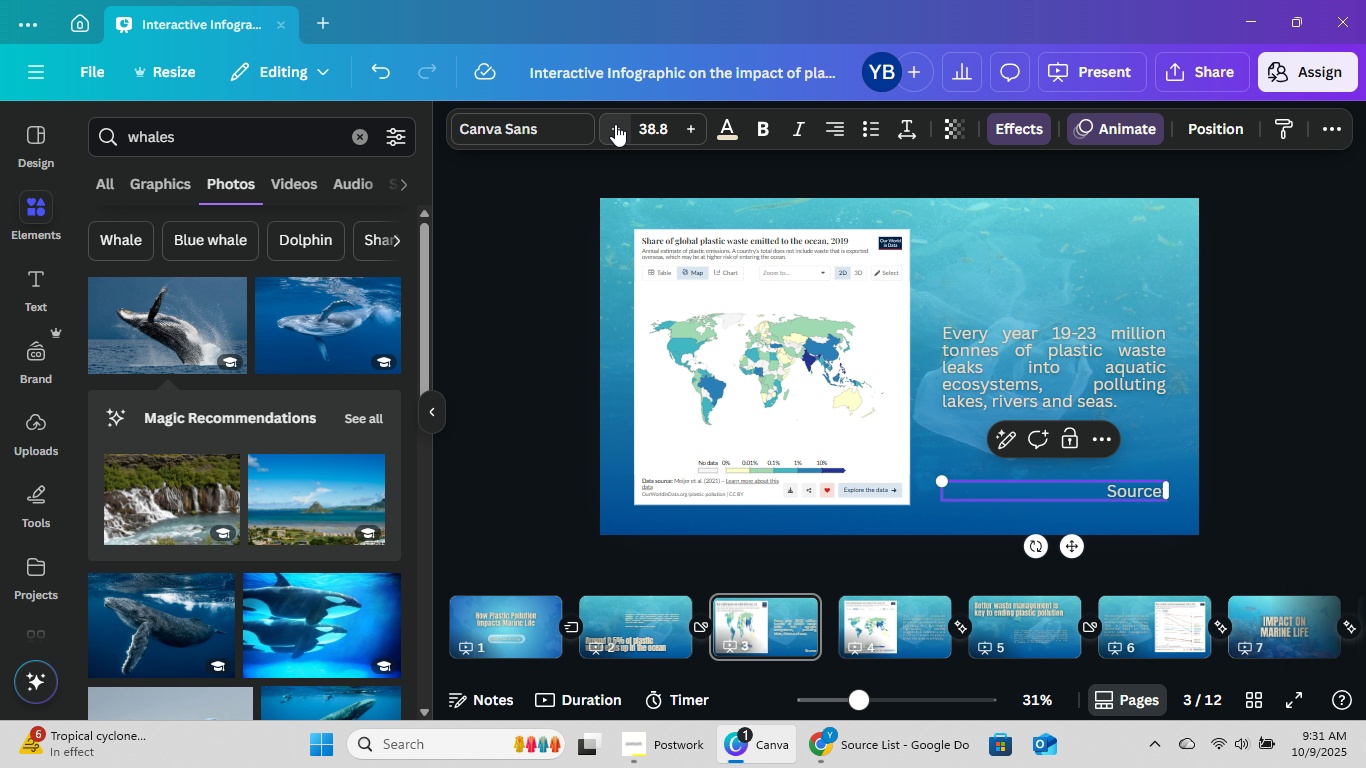 
triple_click([615, 124])
 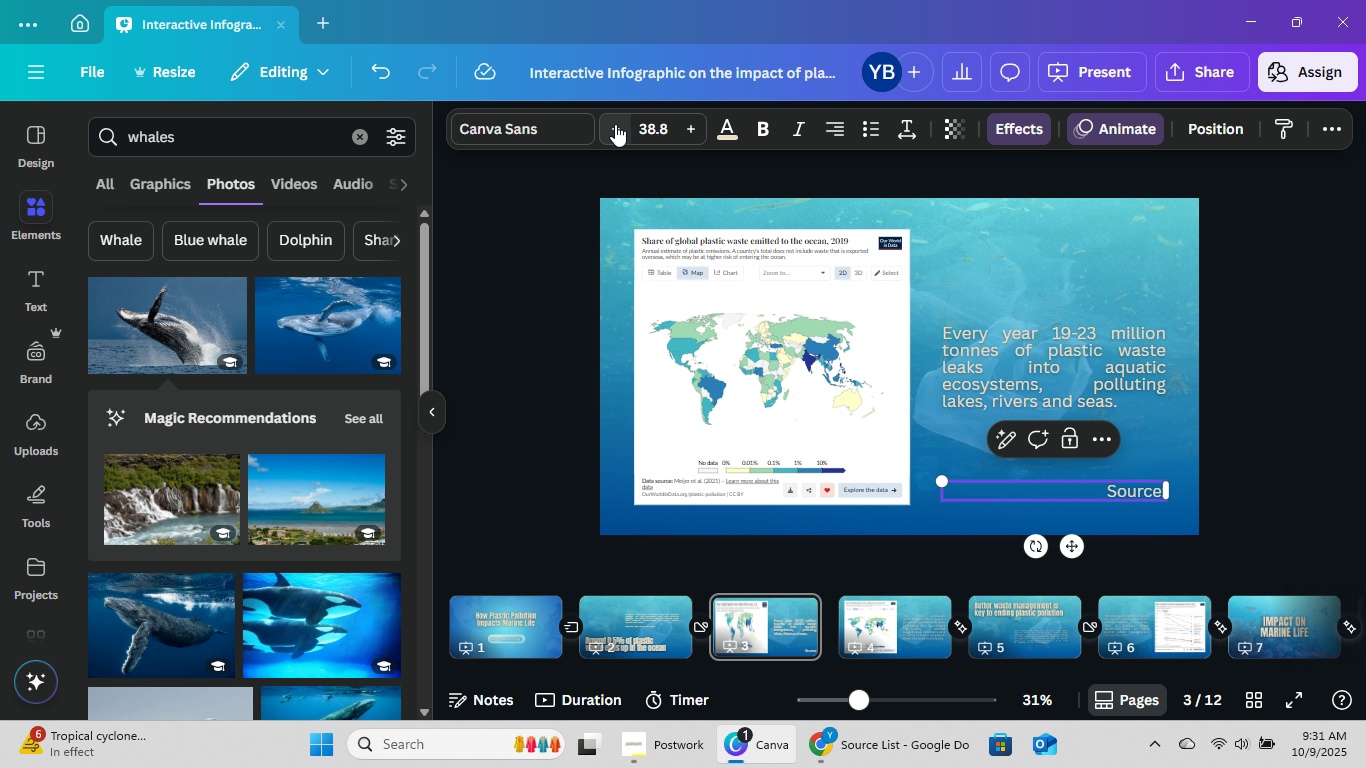 
triple_click([615, 124])
 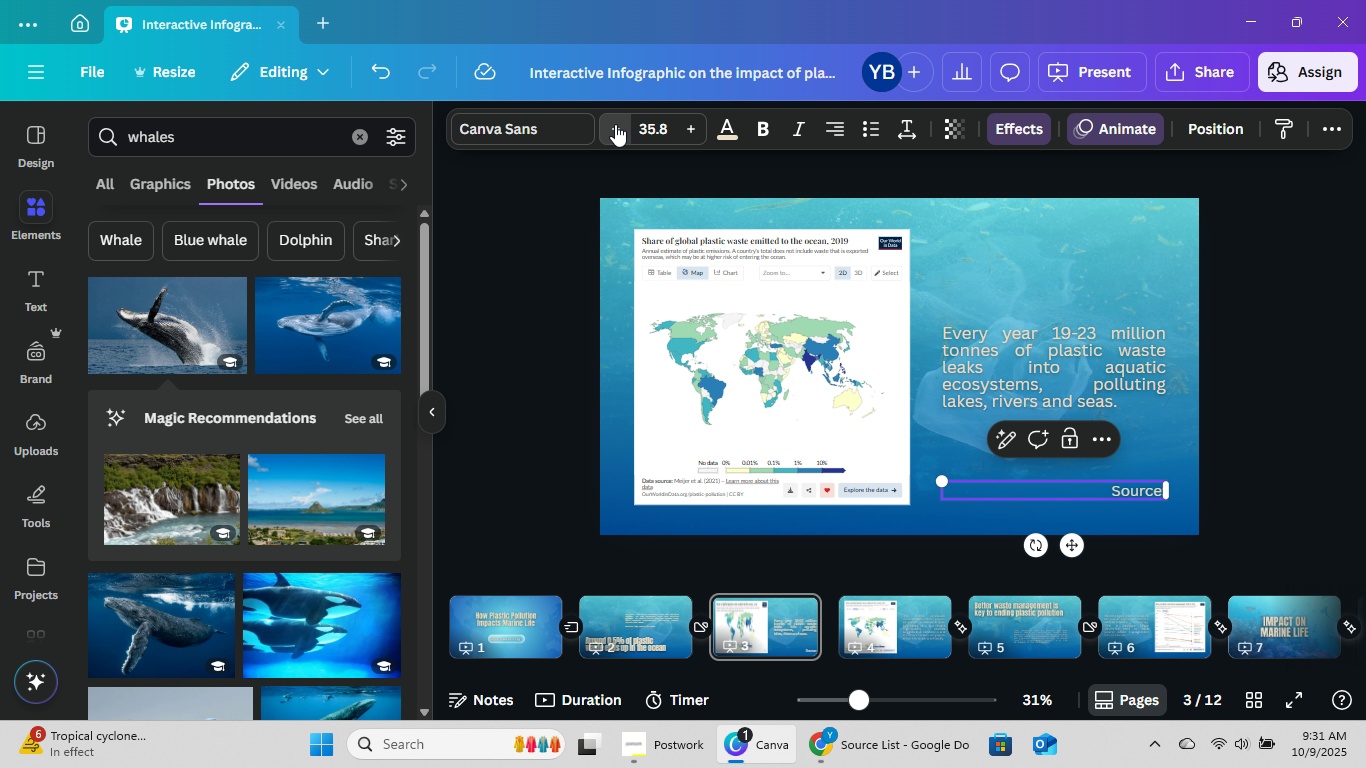 
triple_click([615, 124])
 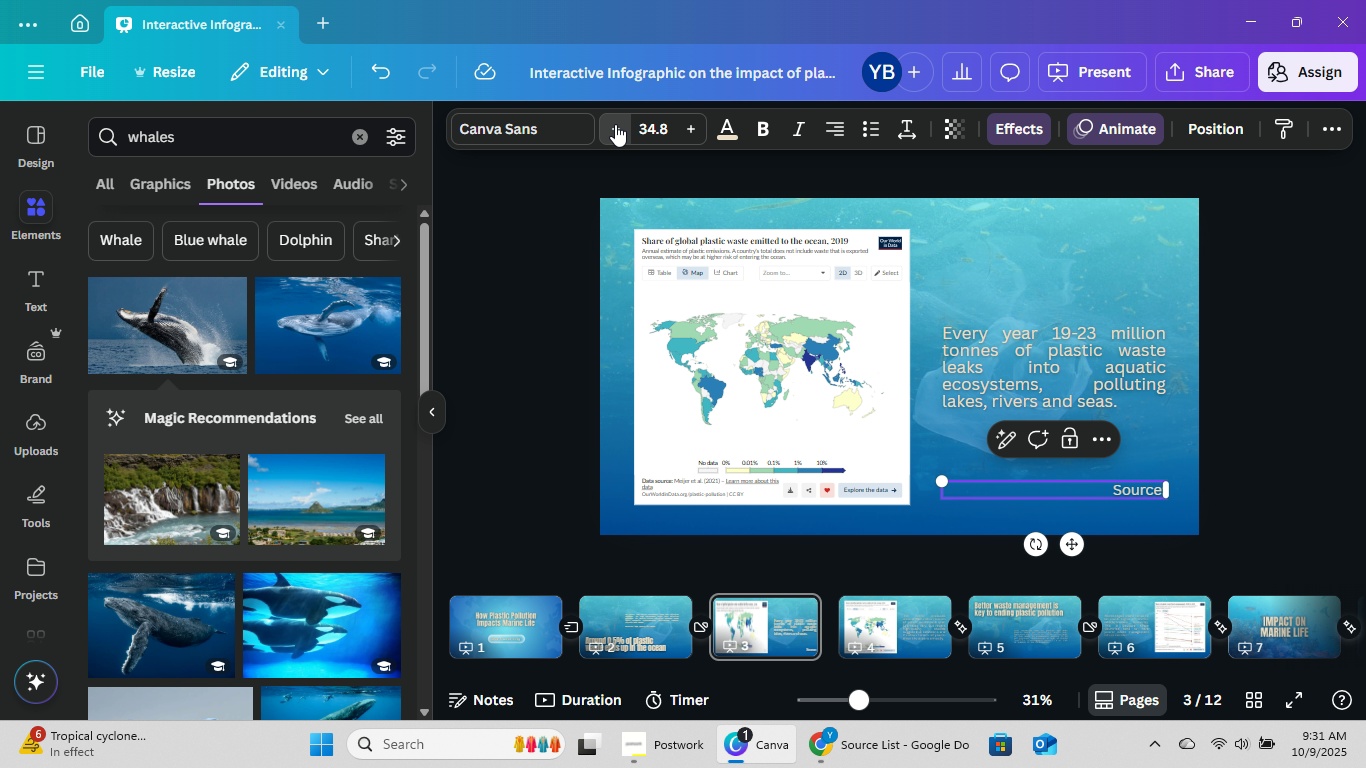 
triple_click([615, 124])
 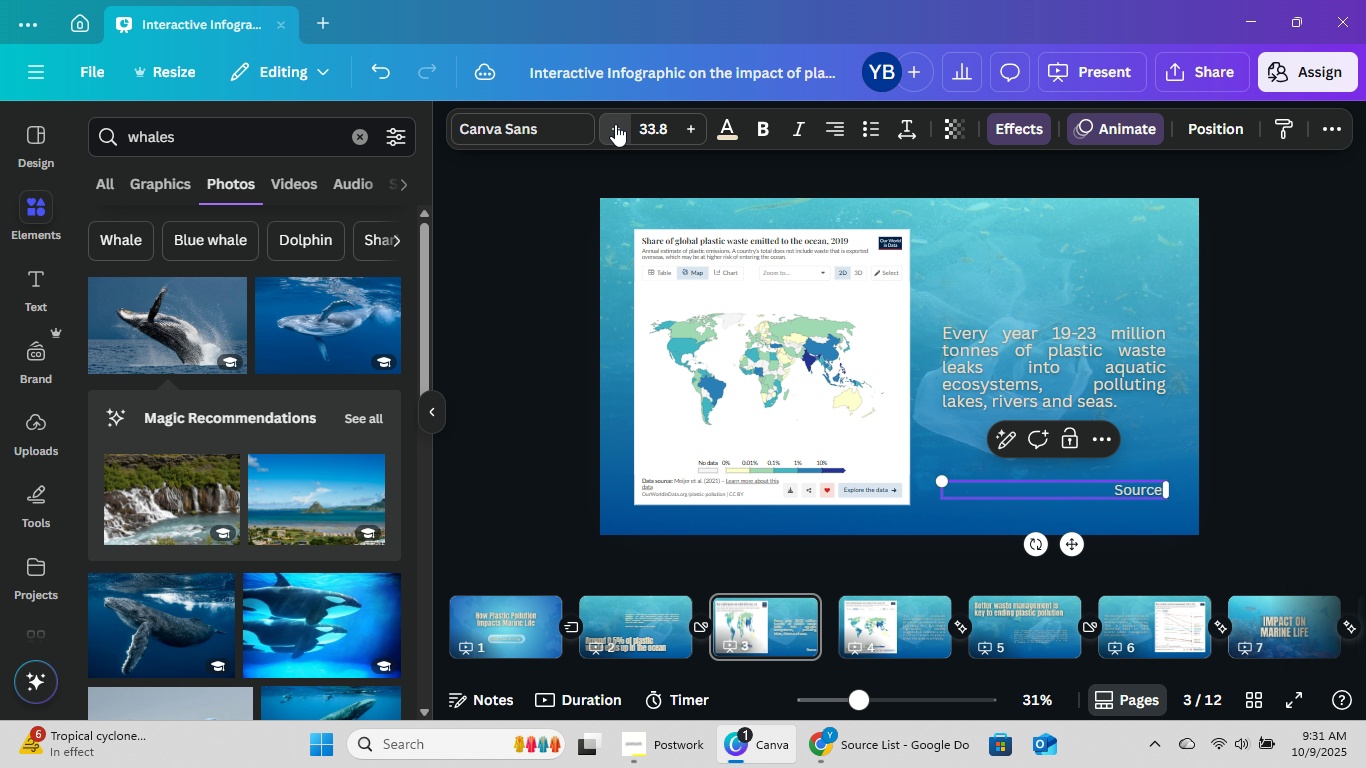 
triple_click([615, 124])
 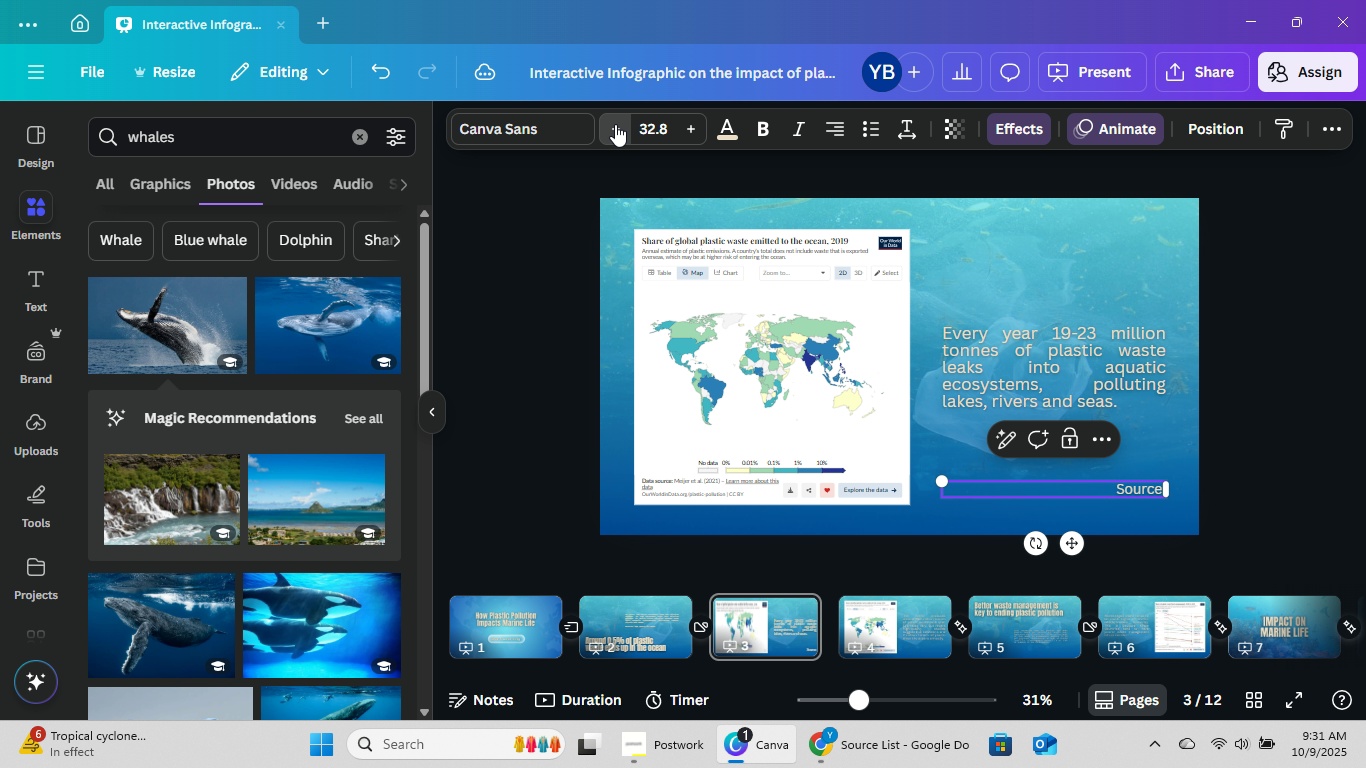 
triple_click([615, 124])
 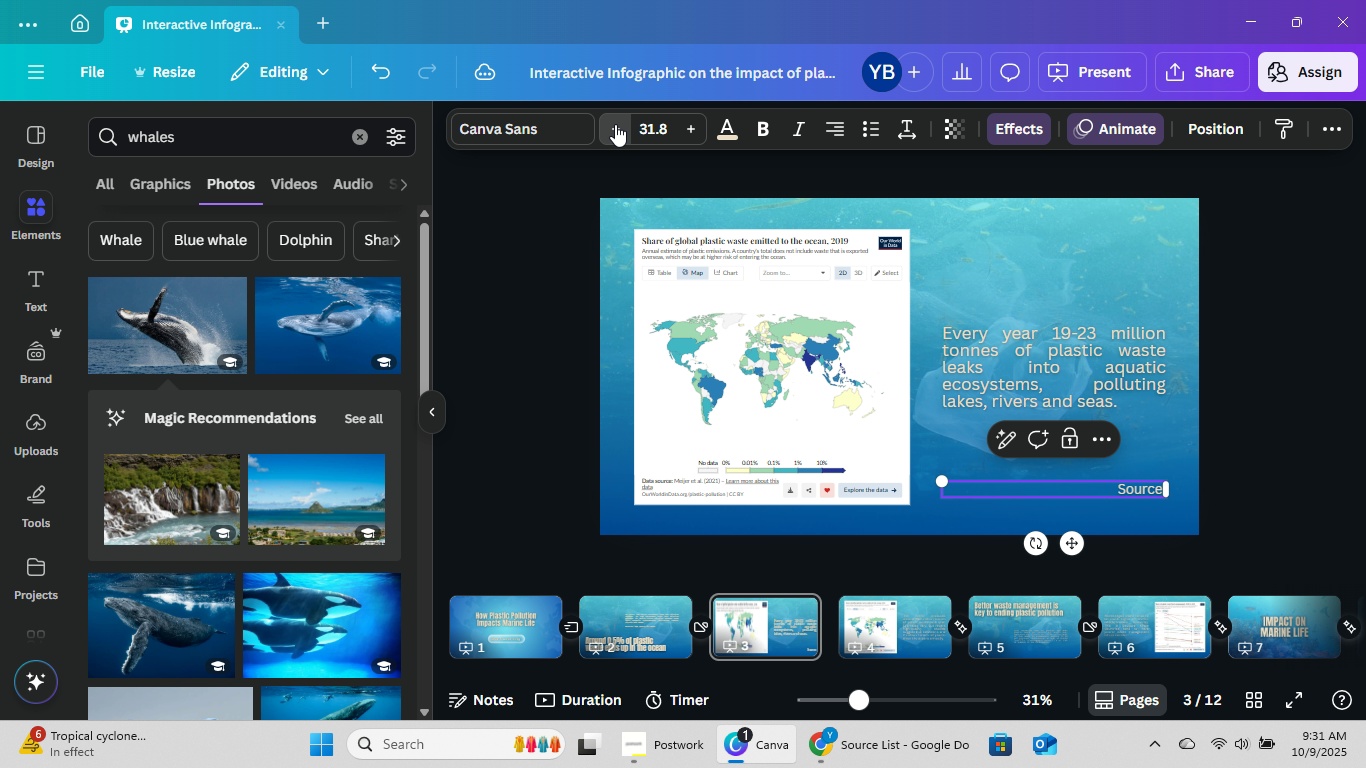 
triple_click([615, 124])
 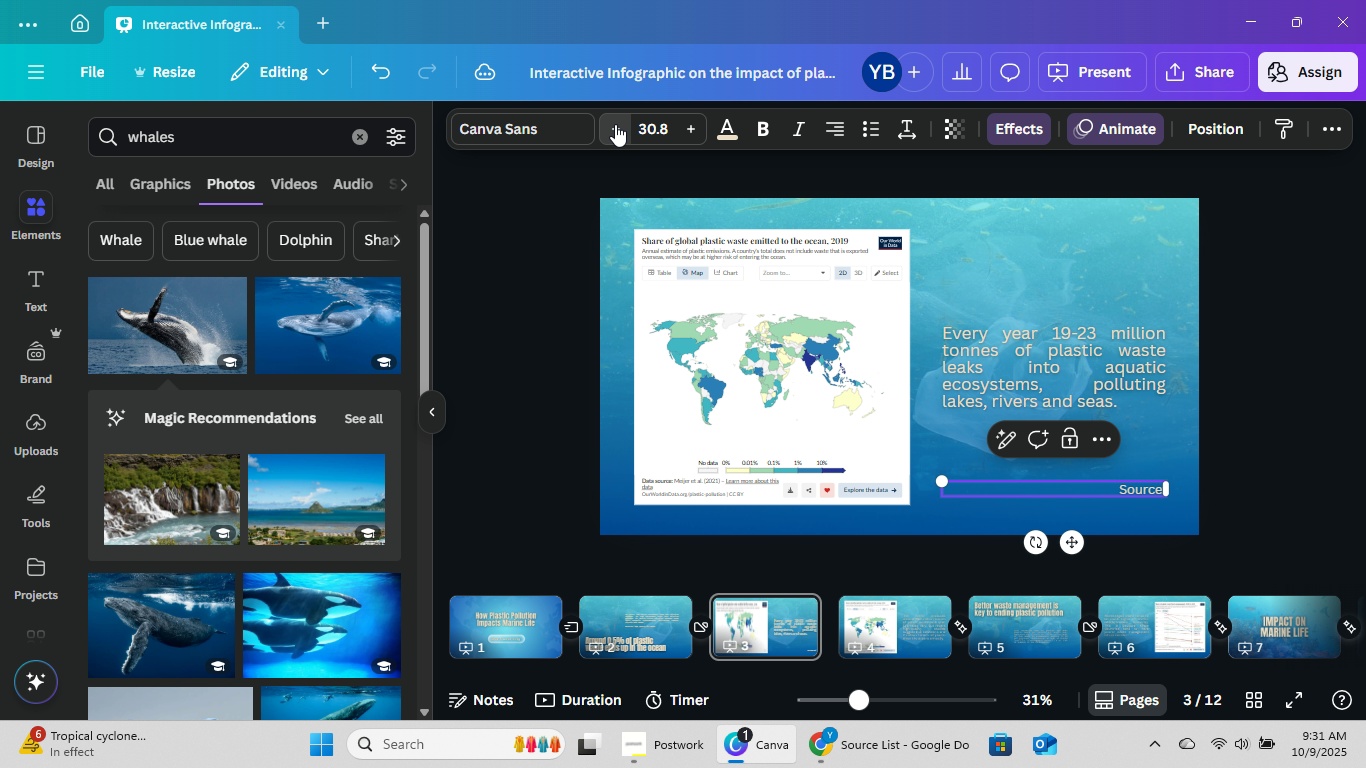 
triple_click([615, 124])
 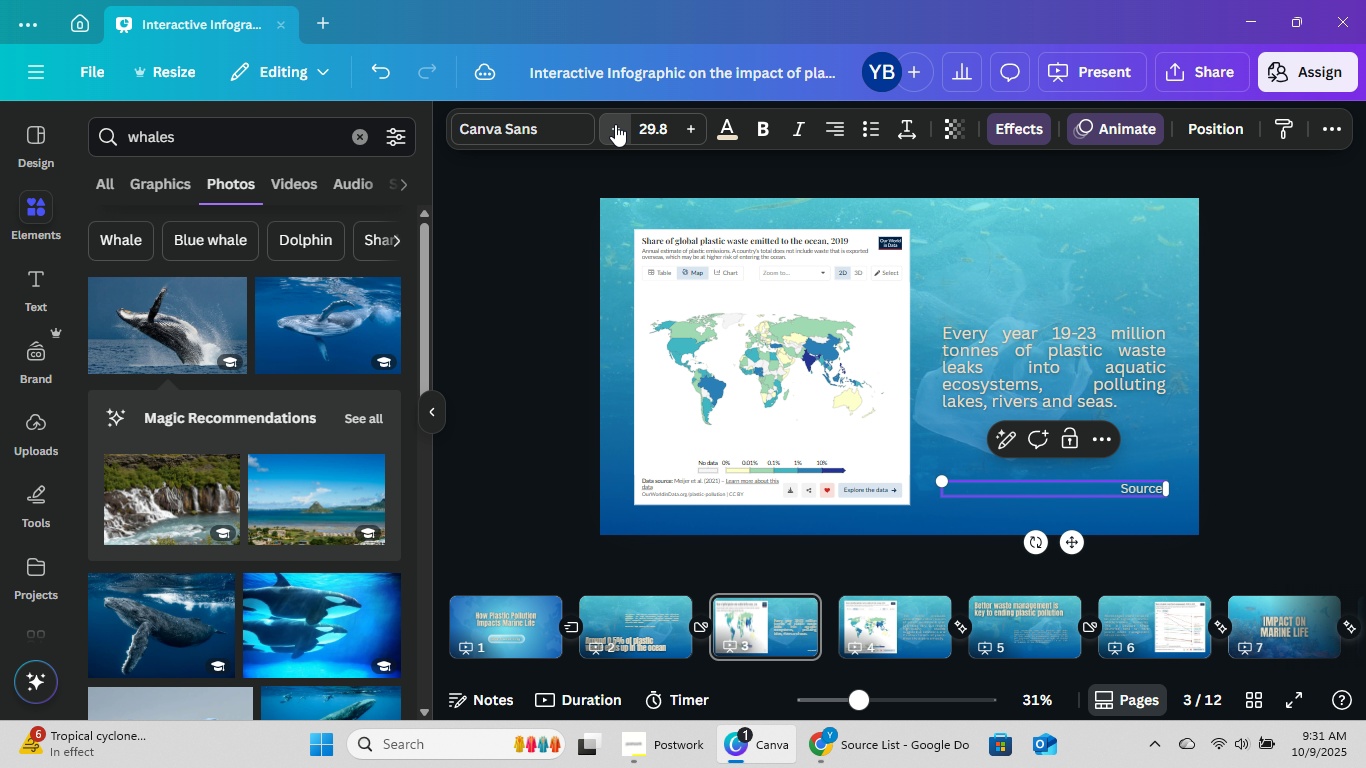 
triple_click([615, 124])
 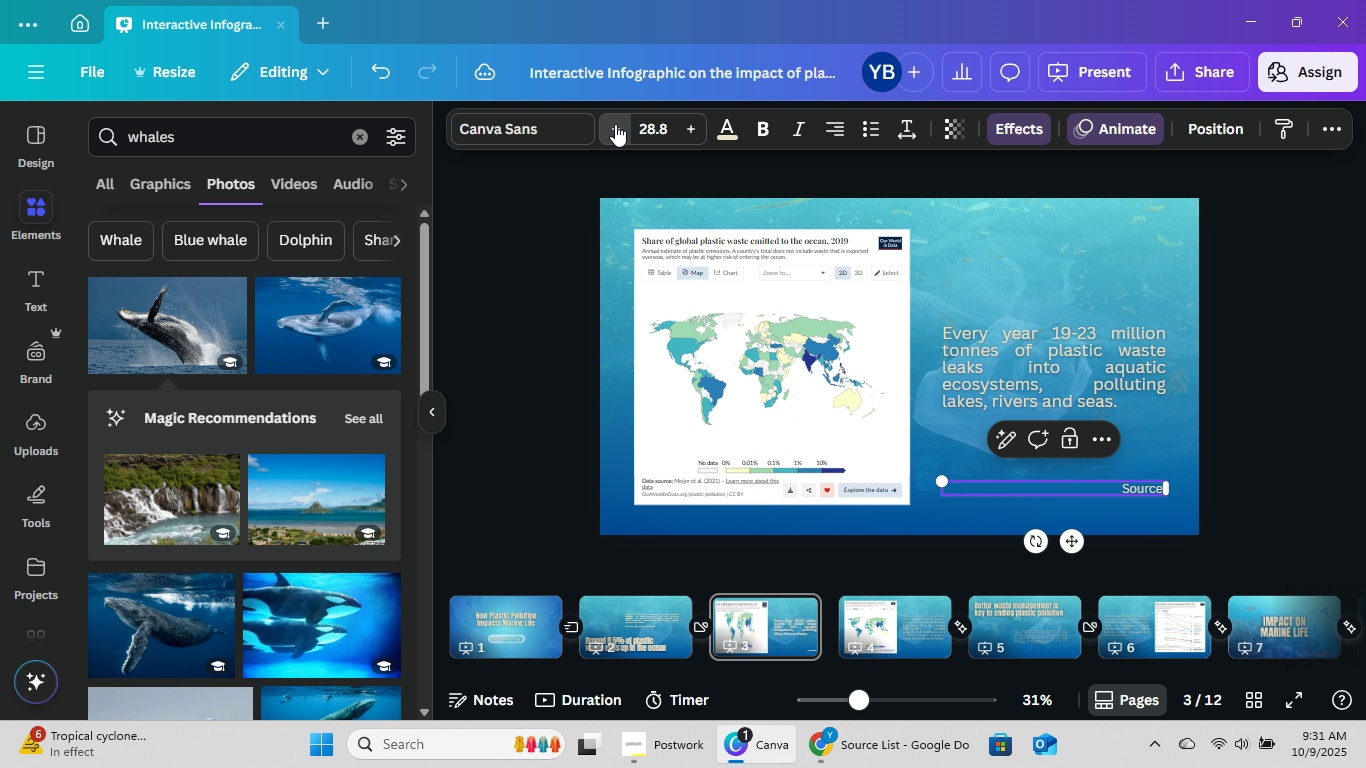 
triple_click([615, 124])
 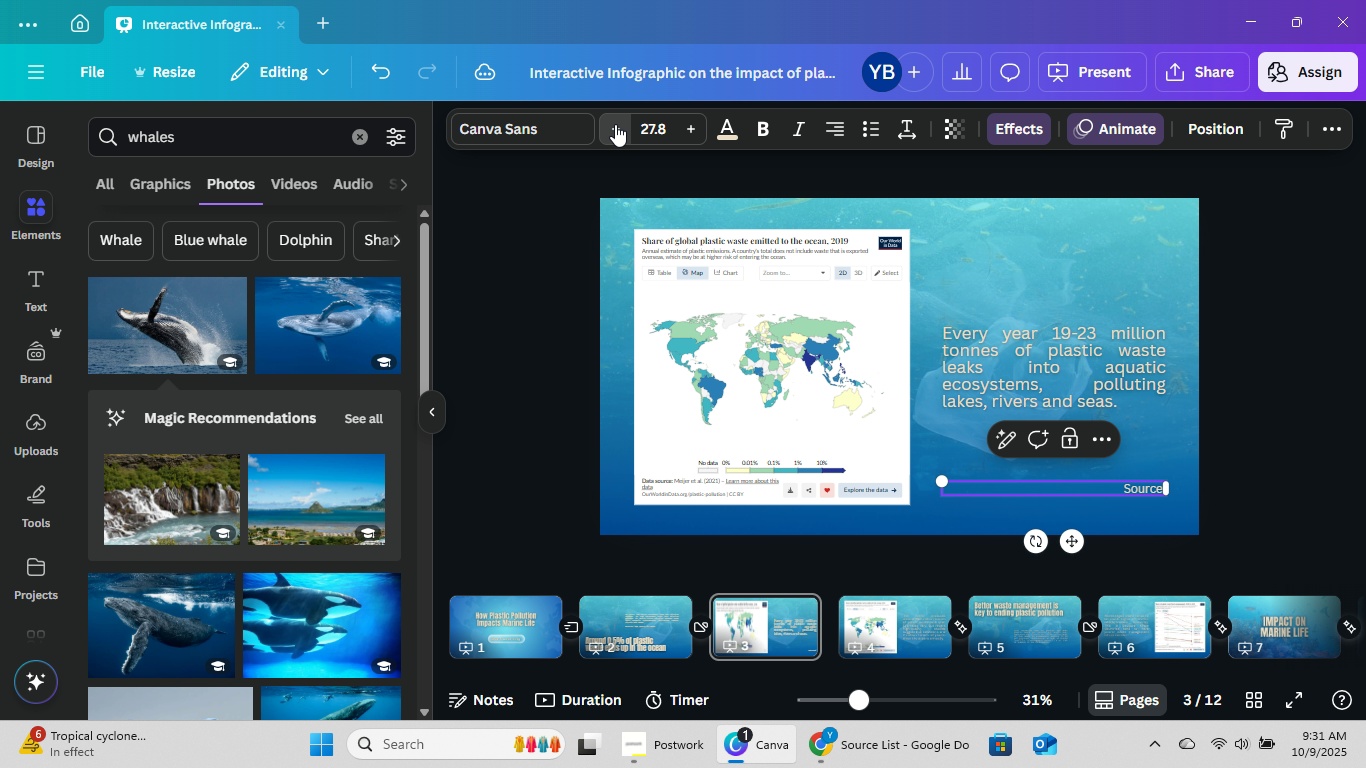 
triple_click([615, 124])
 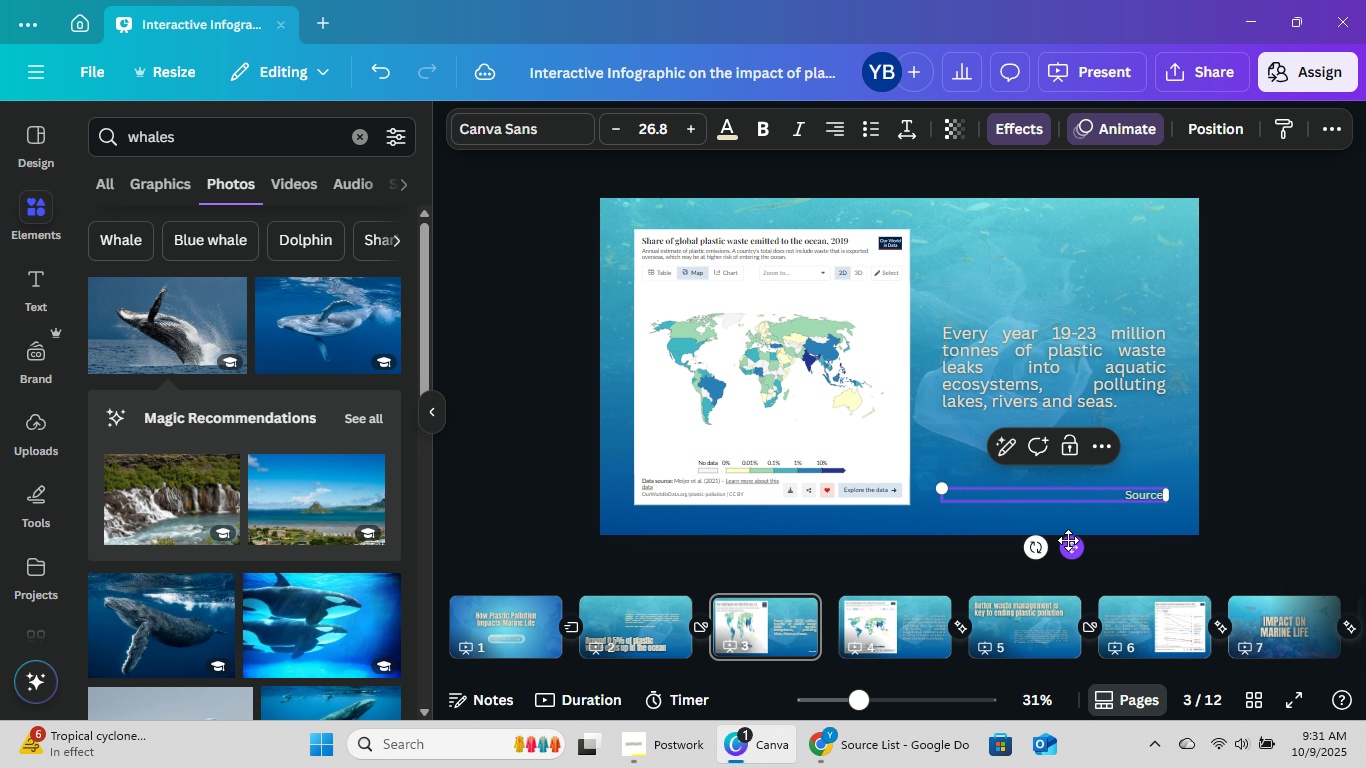 
left_click([1151, 493])
 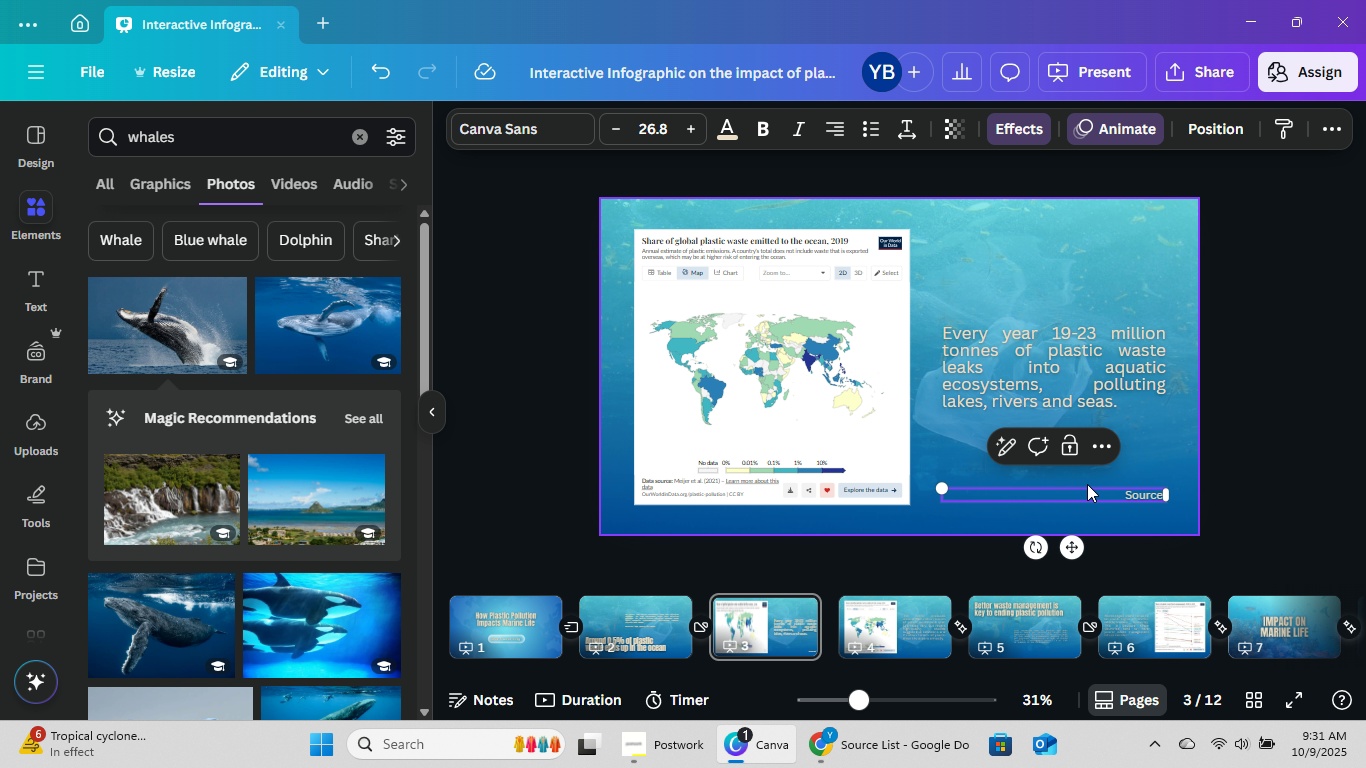 
key(ArrowRight)
 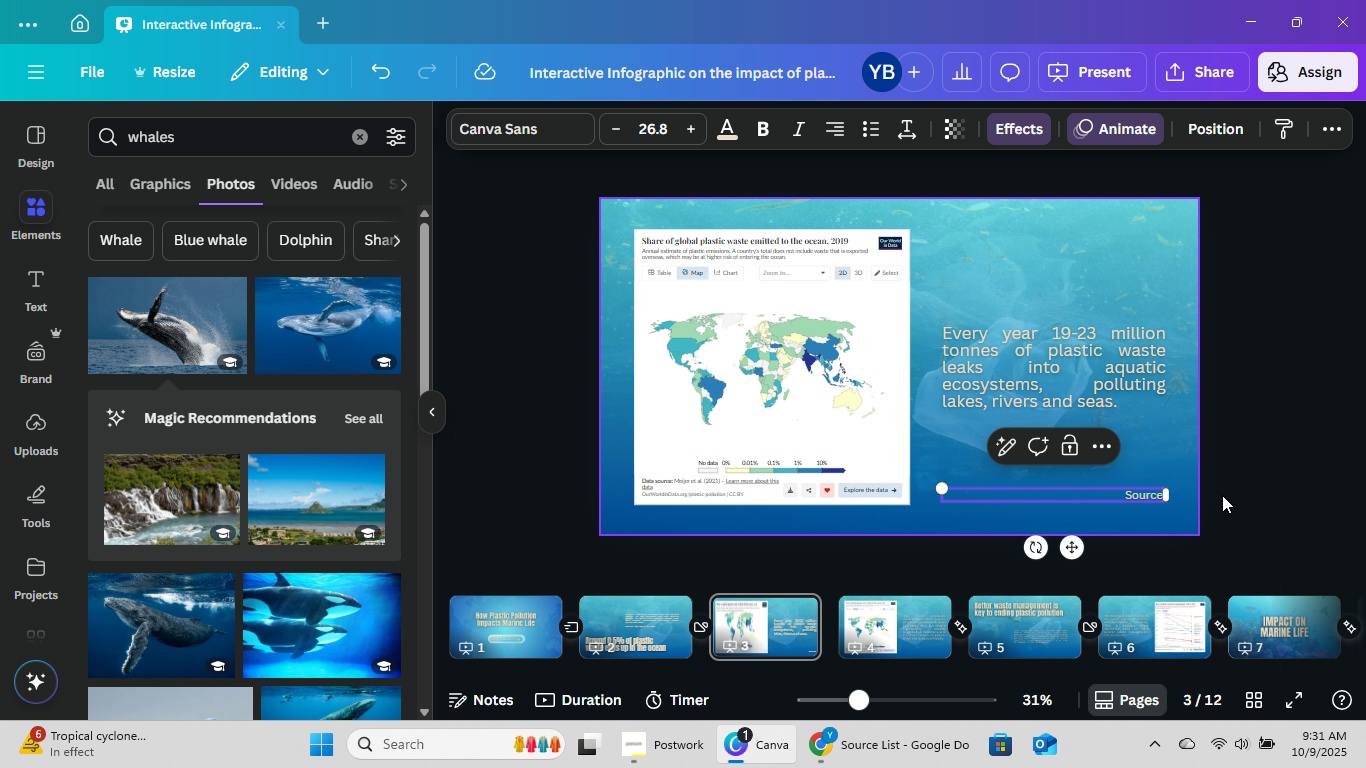 
key(ArrowRight)
 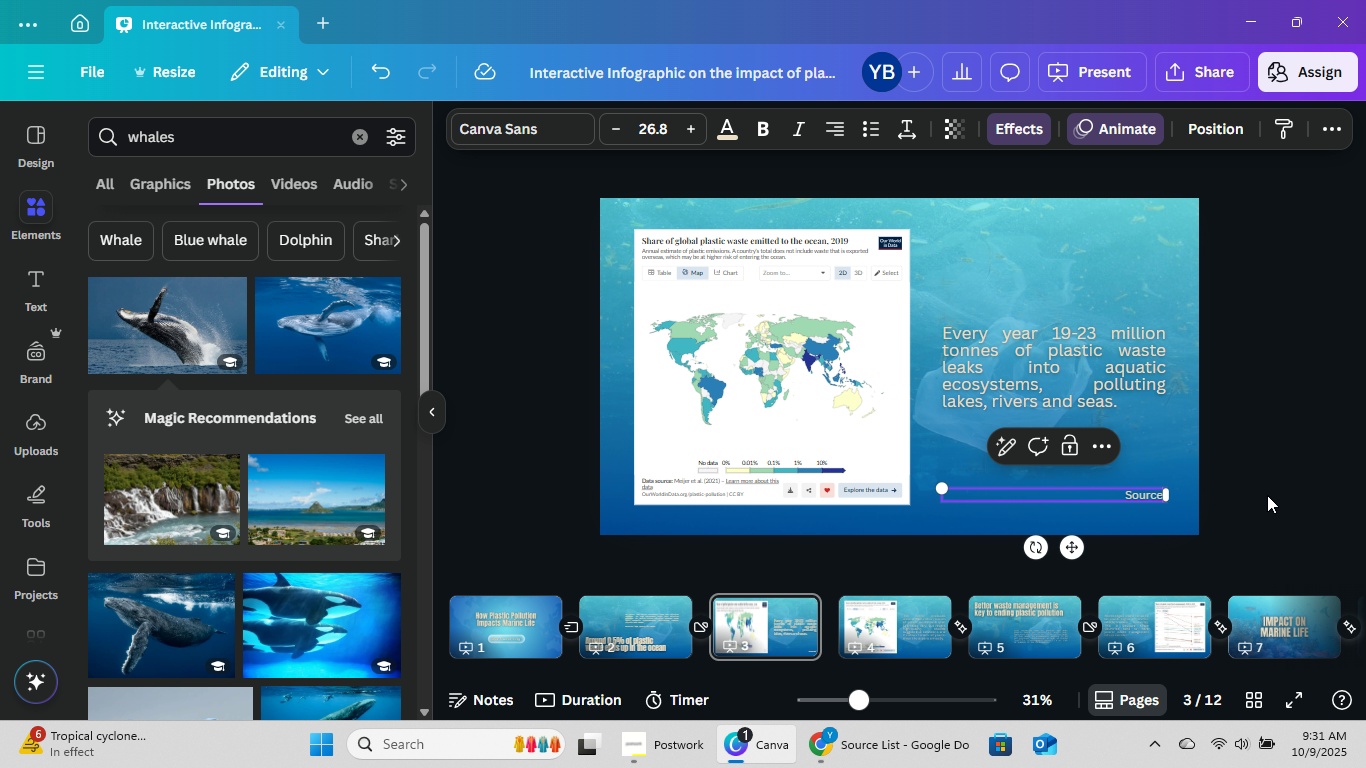 
key(ArrowRight)
 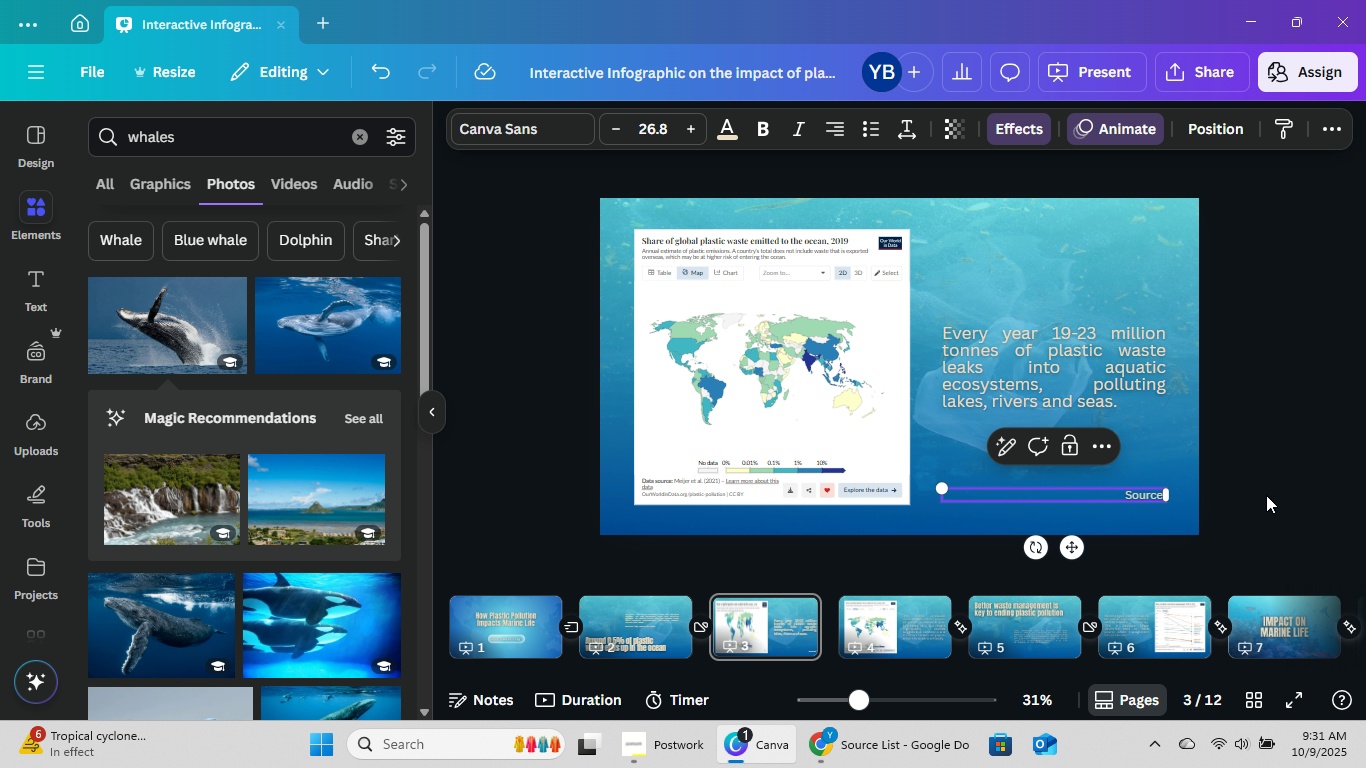 
key(ArrowRight)
 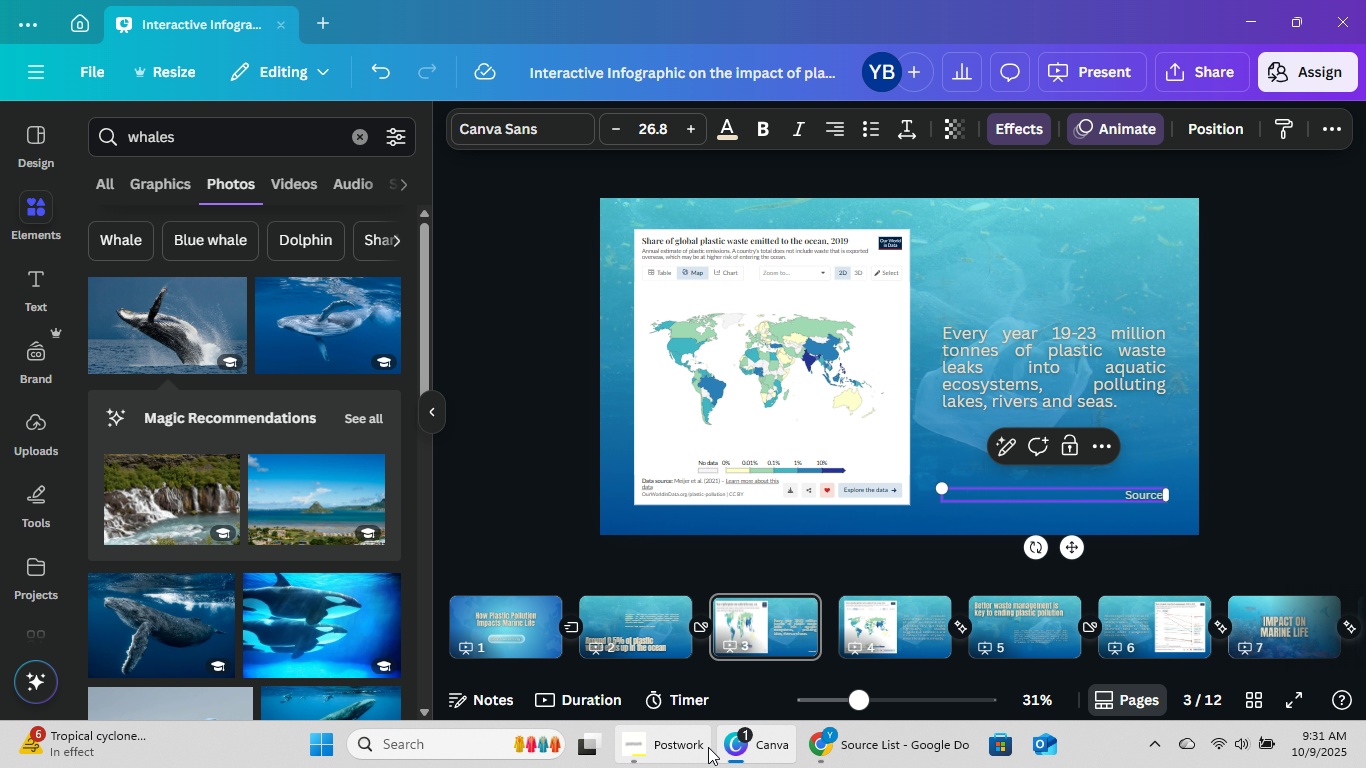 
left_click([845, 745])
 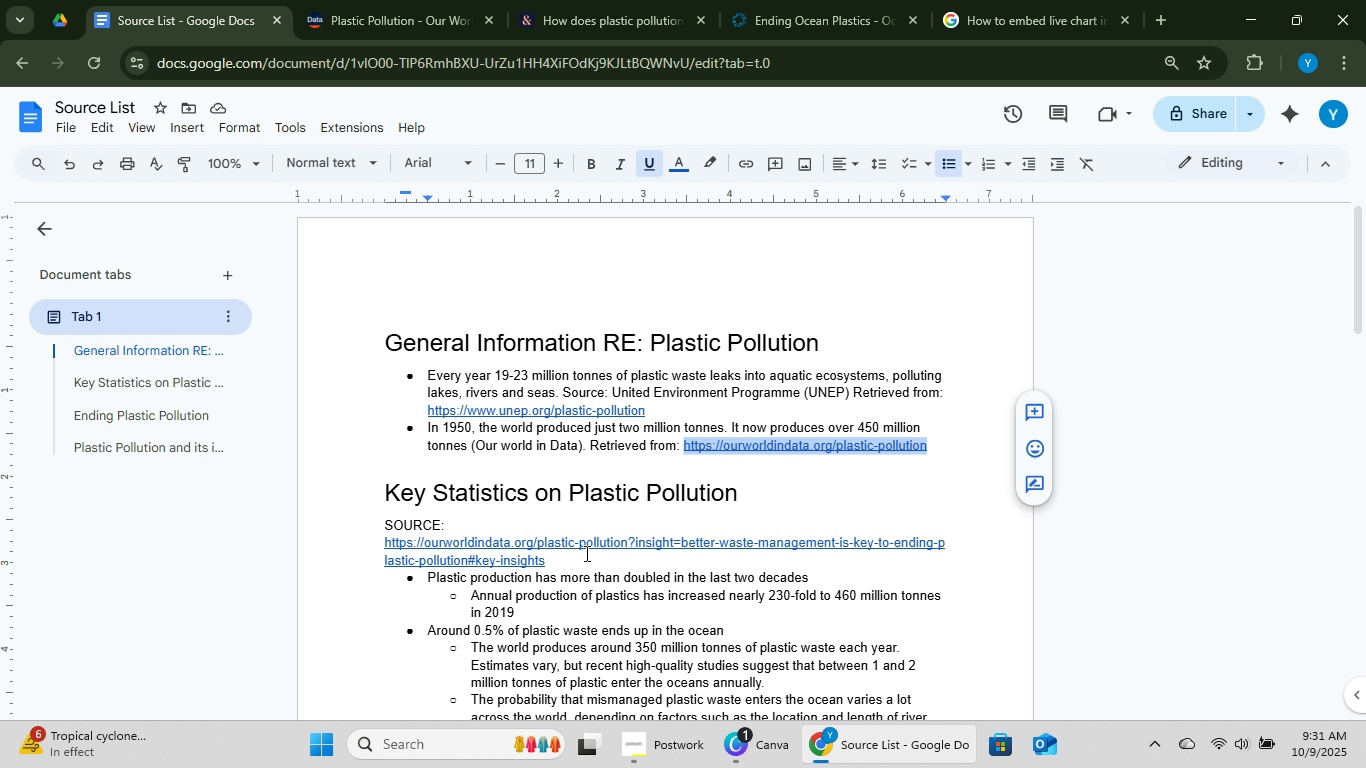 
left_click_drag(start_coordinate=[569, 562], to_coordinate=[376, 545])
 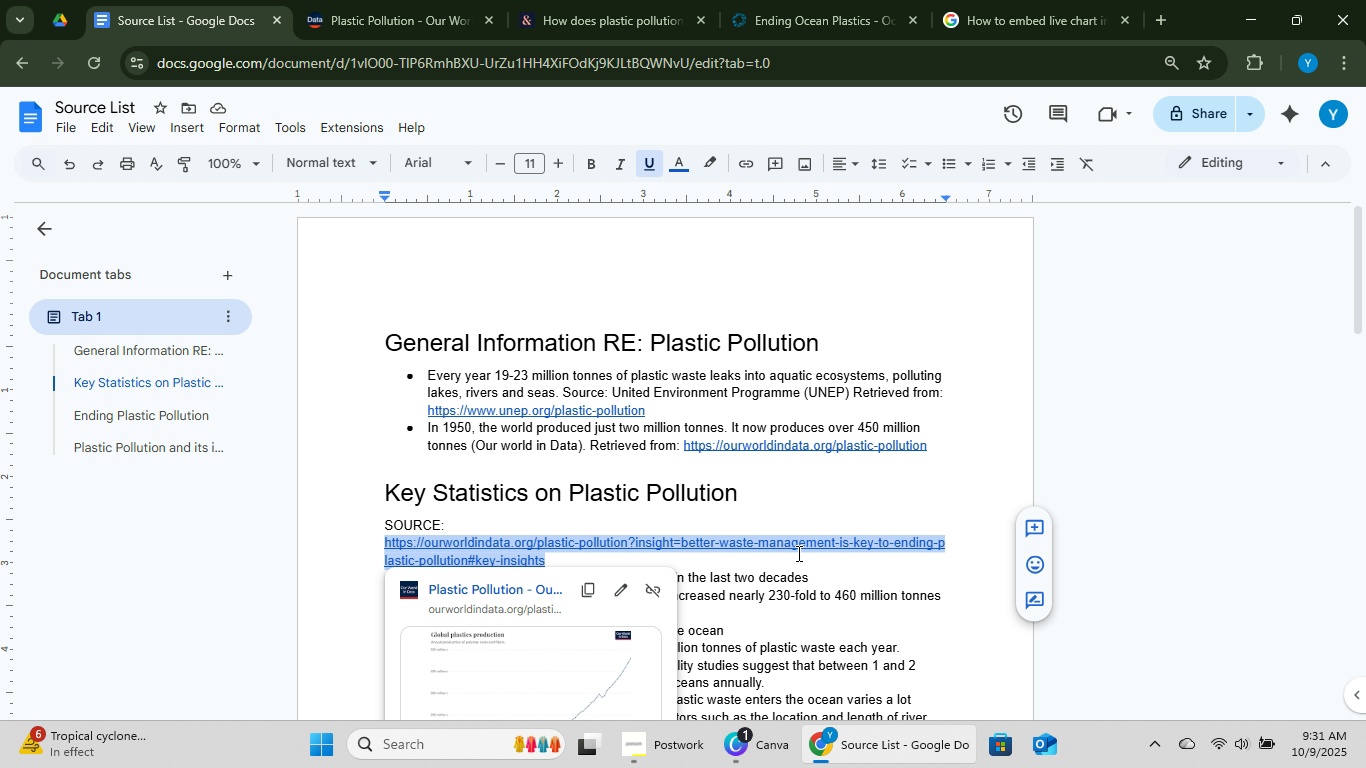 
key(Control+C)
 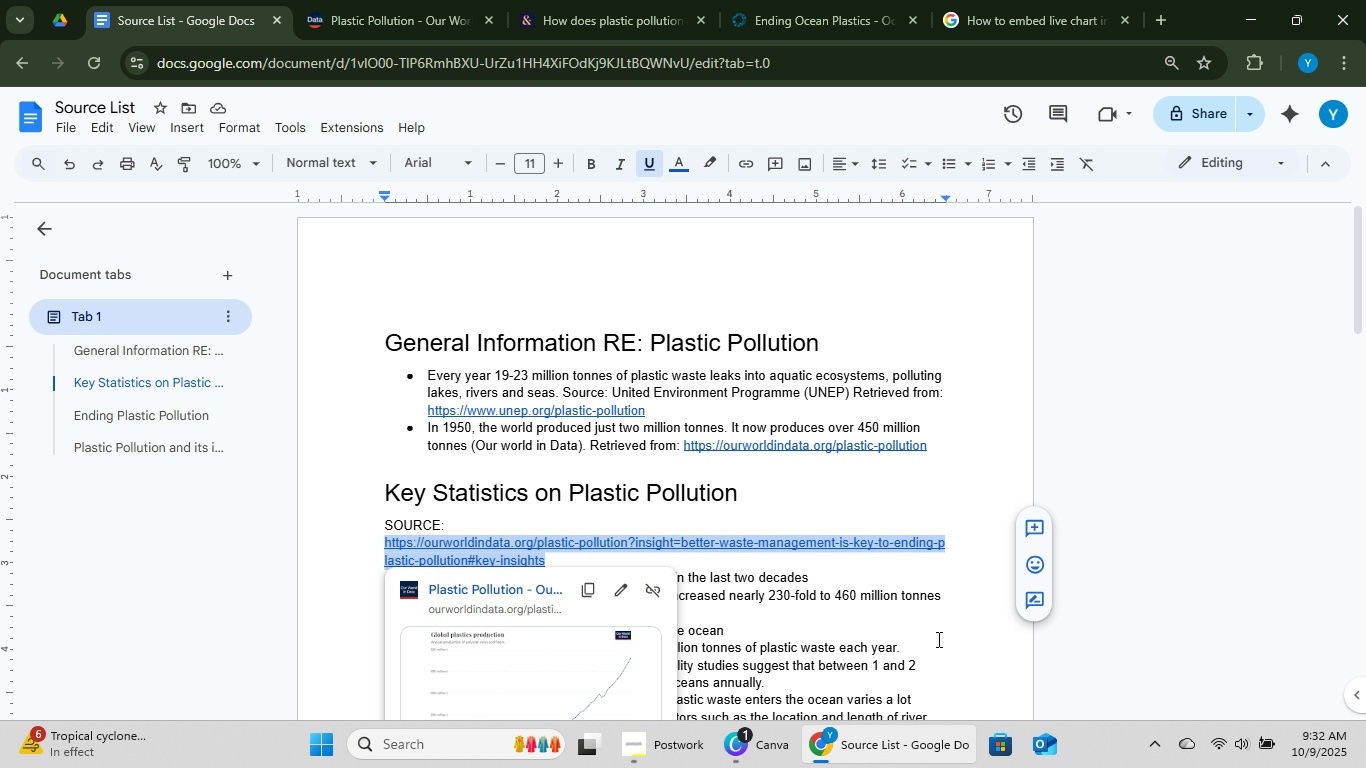 
key(Control+C)
 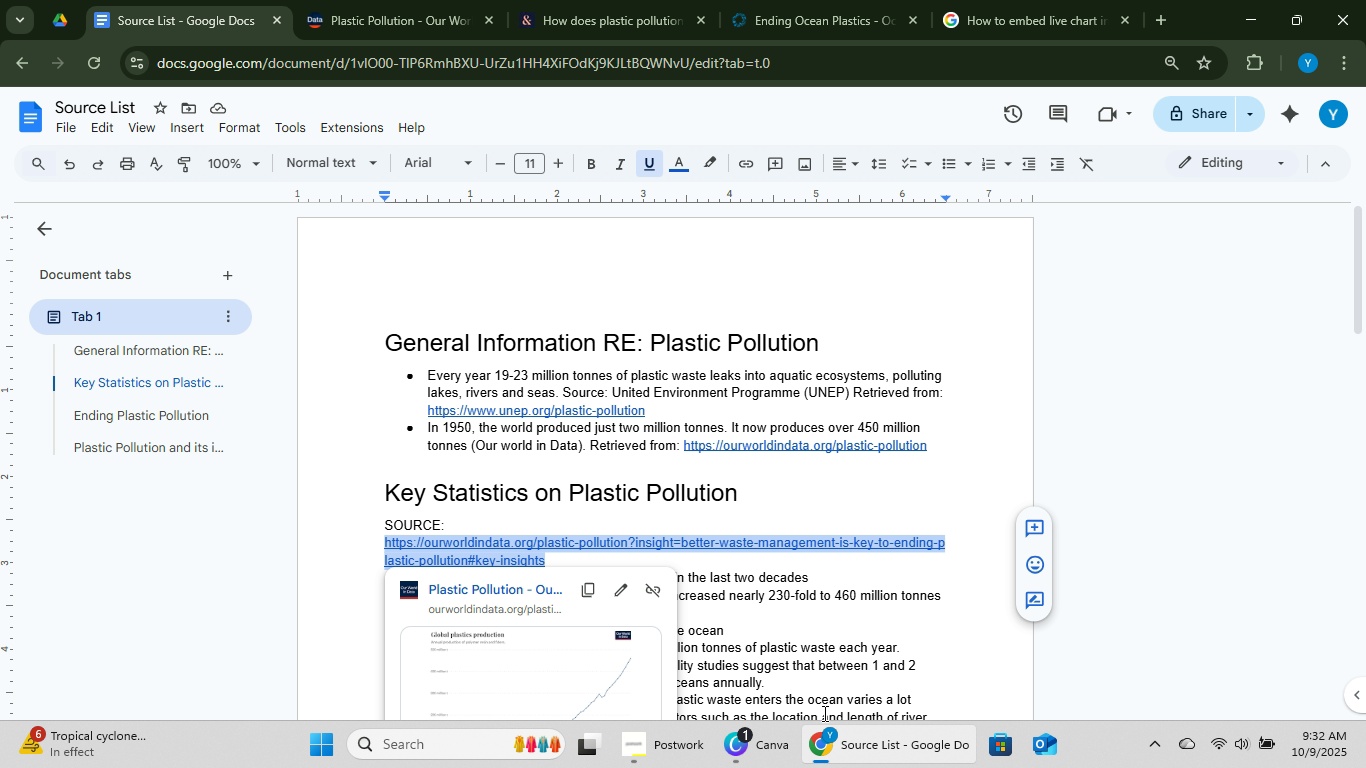 
key(Control+C)
 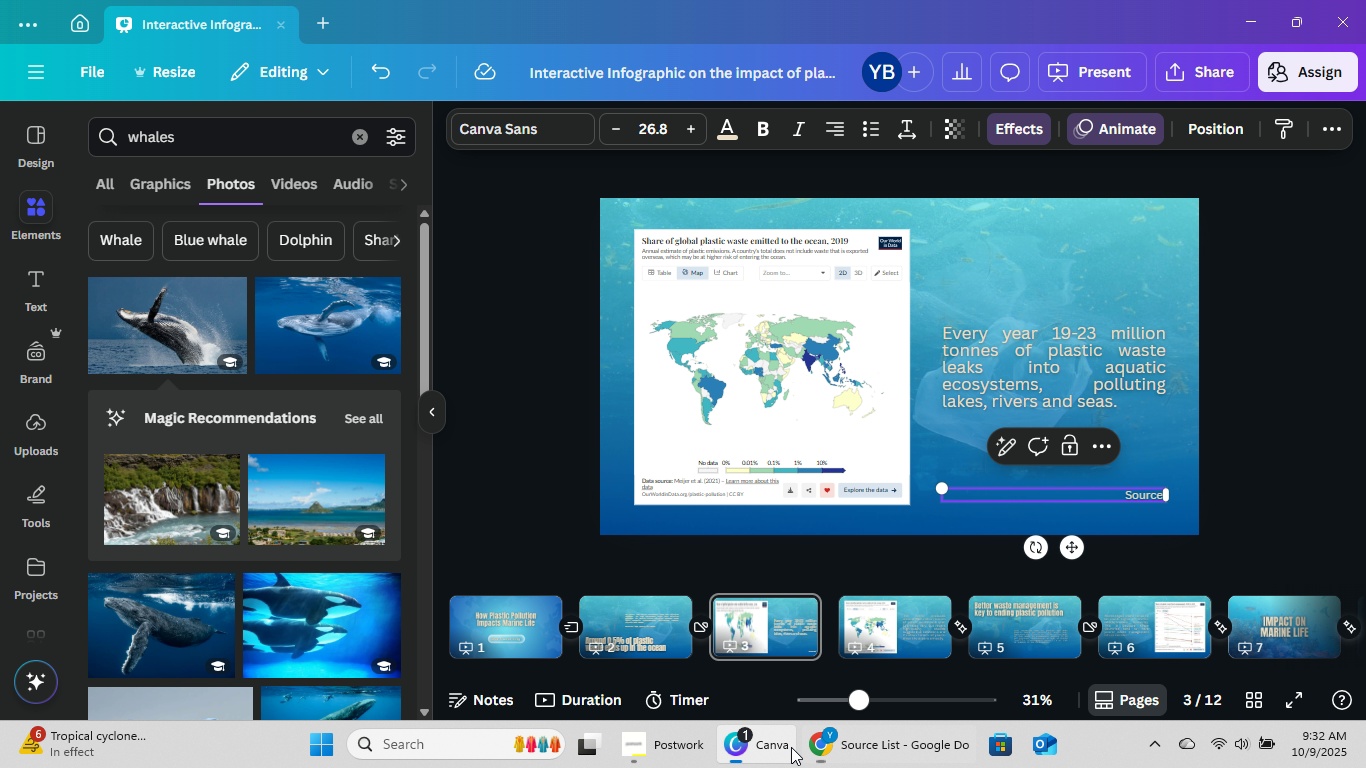 
left_click([775, 755])
 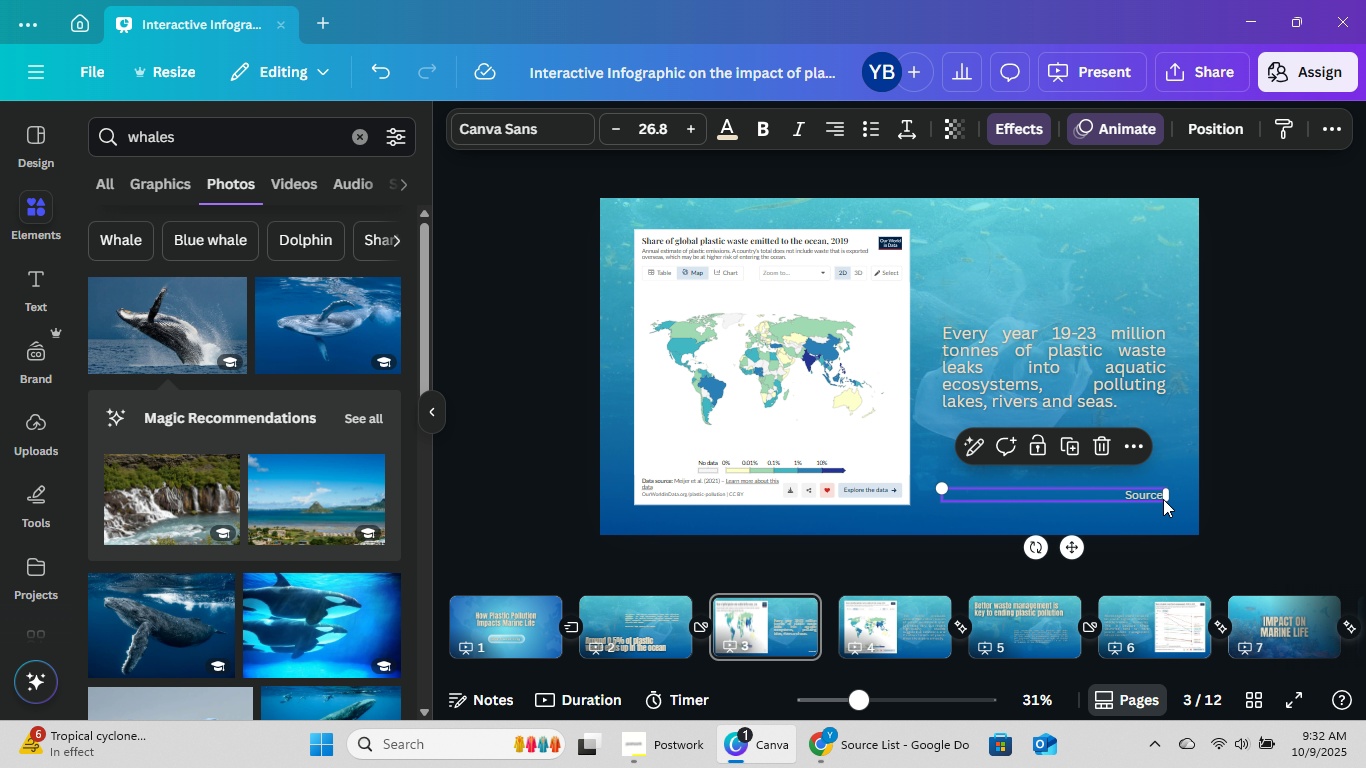 
left_click([1164, 497])
 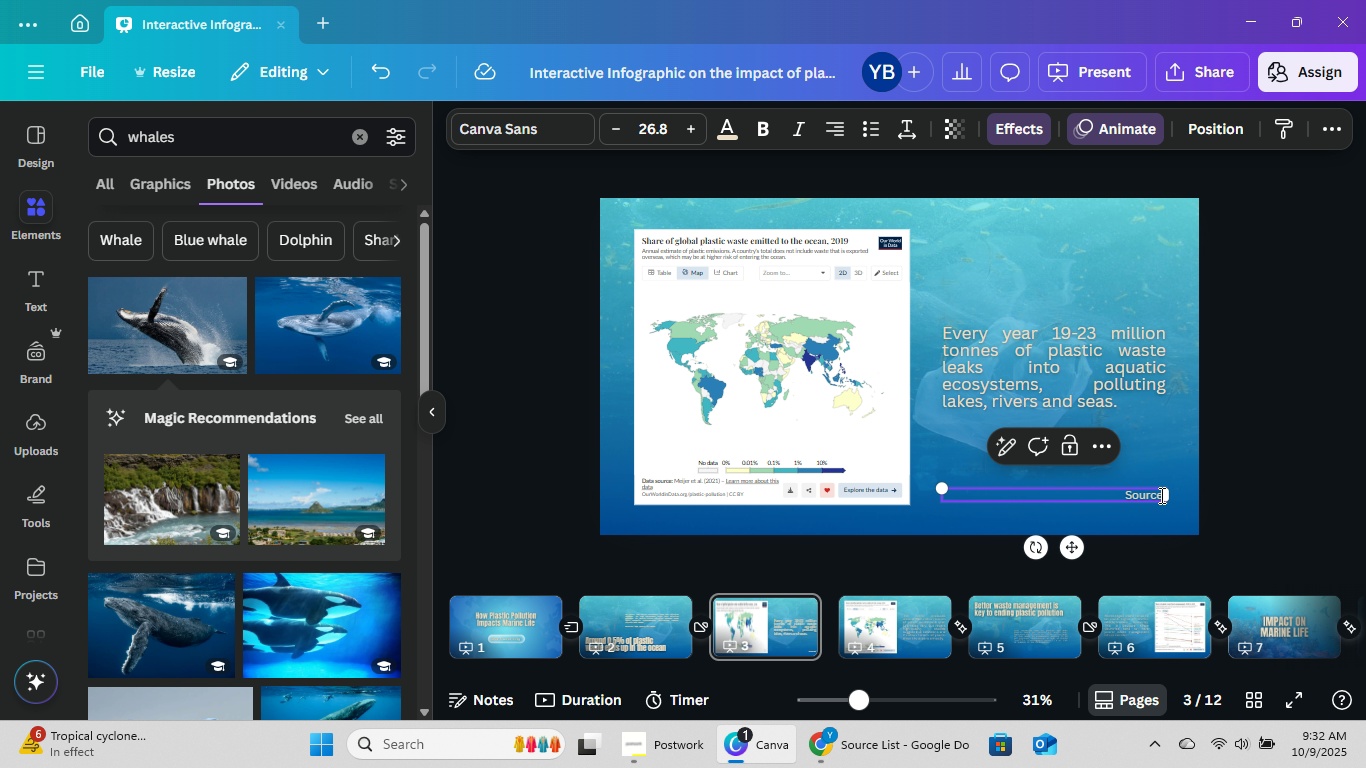 
left_click([1160, 495])
 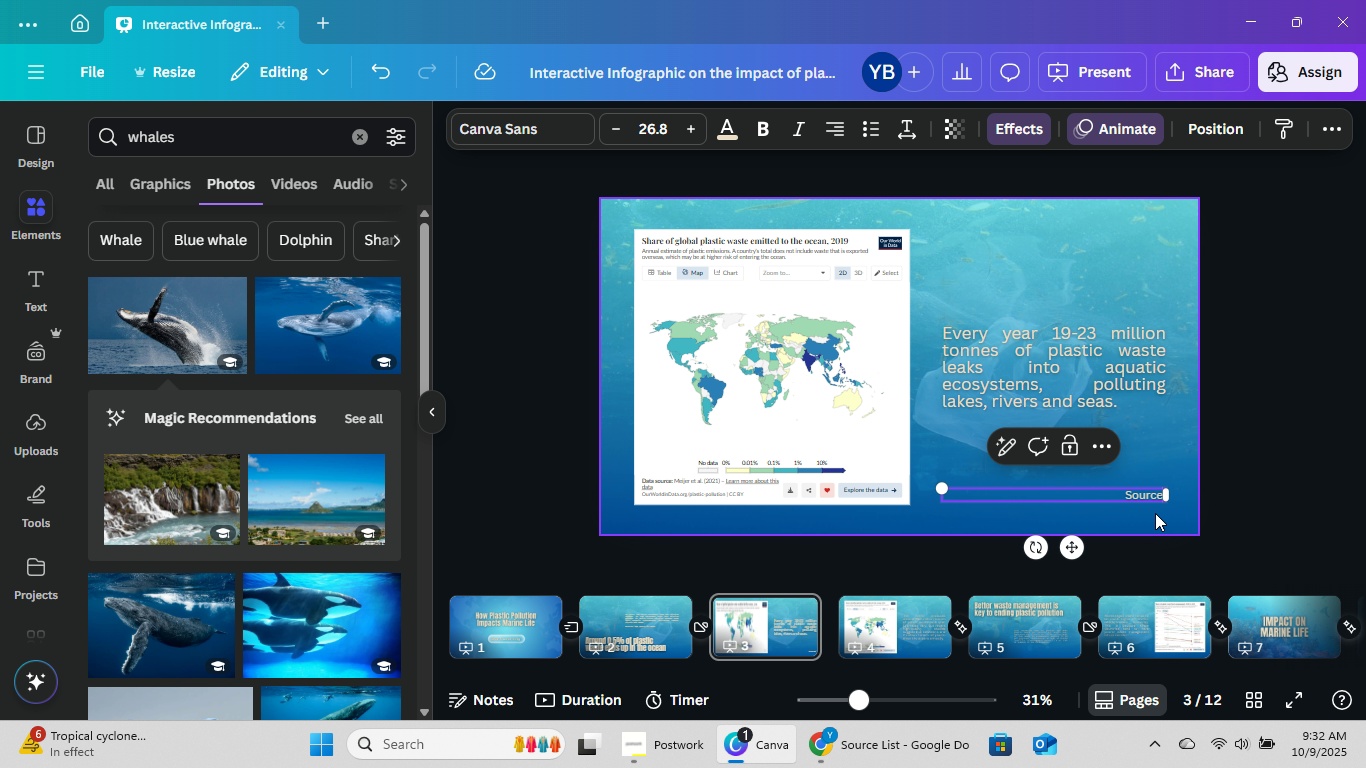 
key(ArrowRight)
 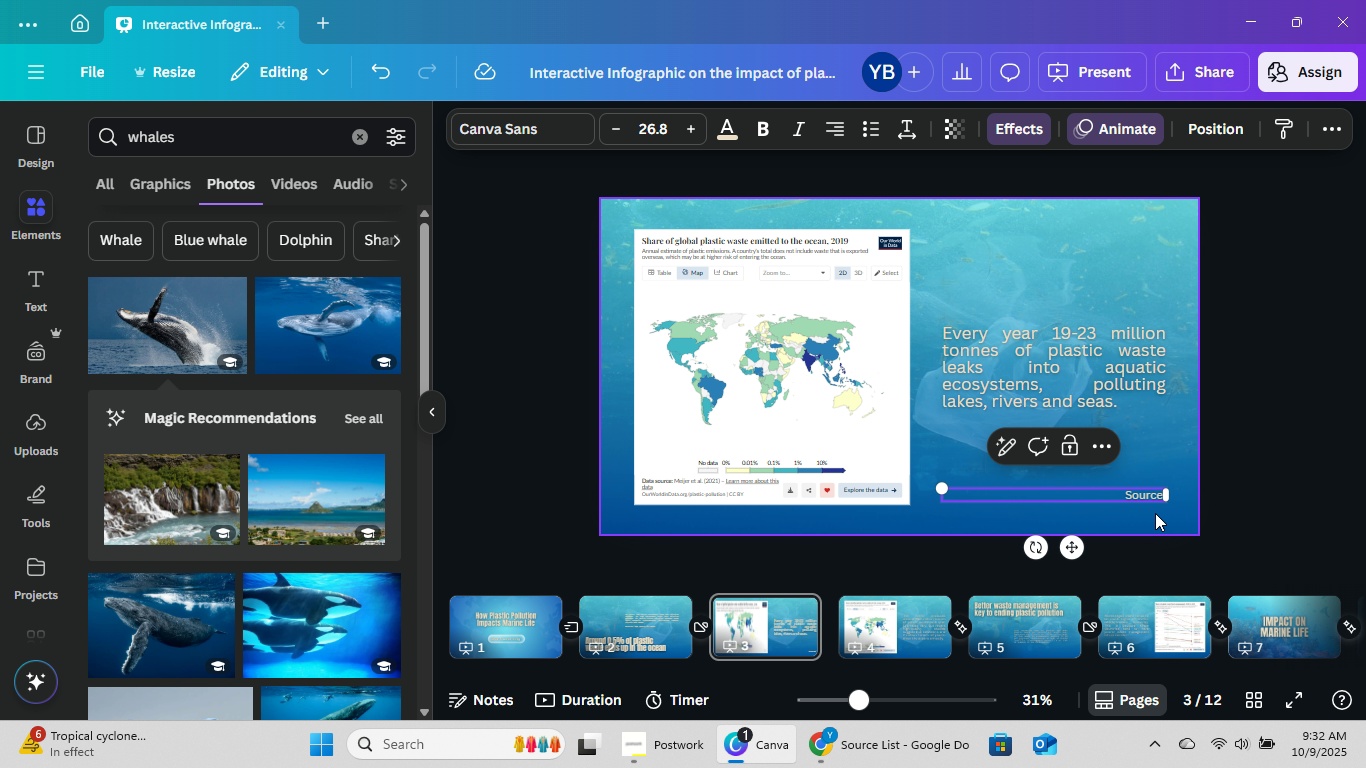 
key(ArrowRight)
 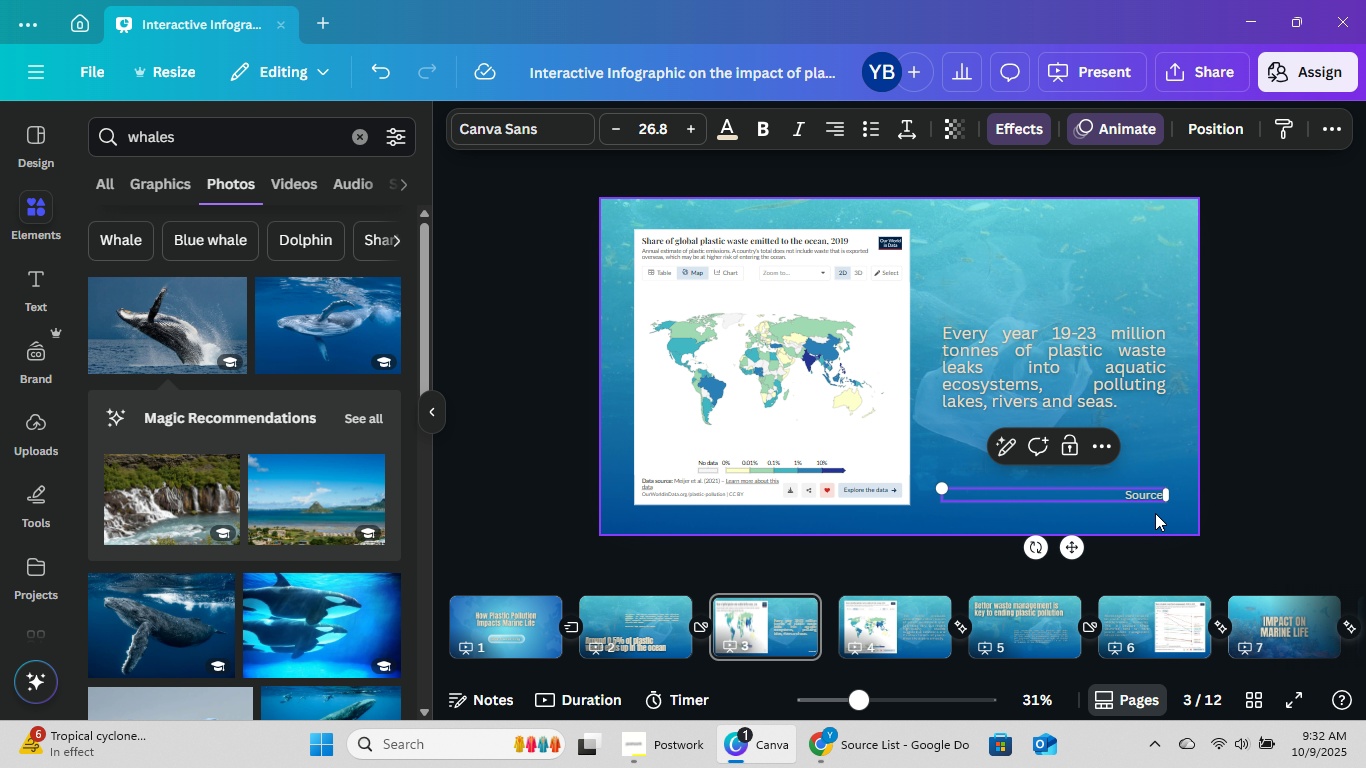 
key(ArrowRight)
 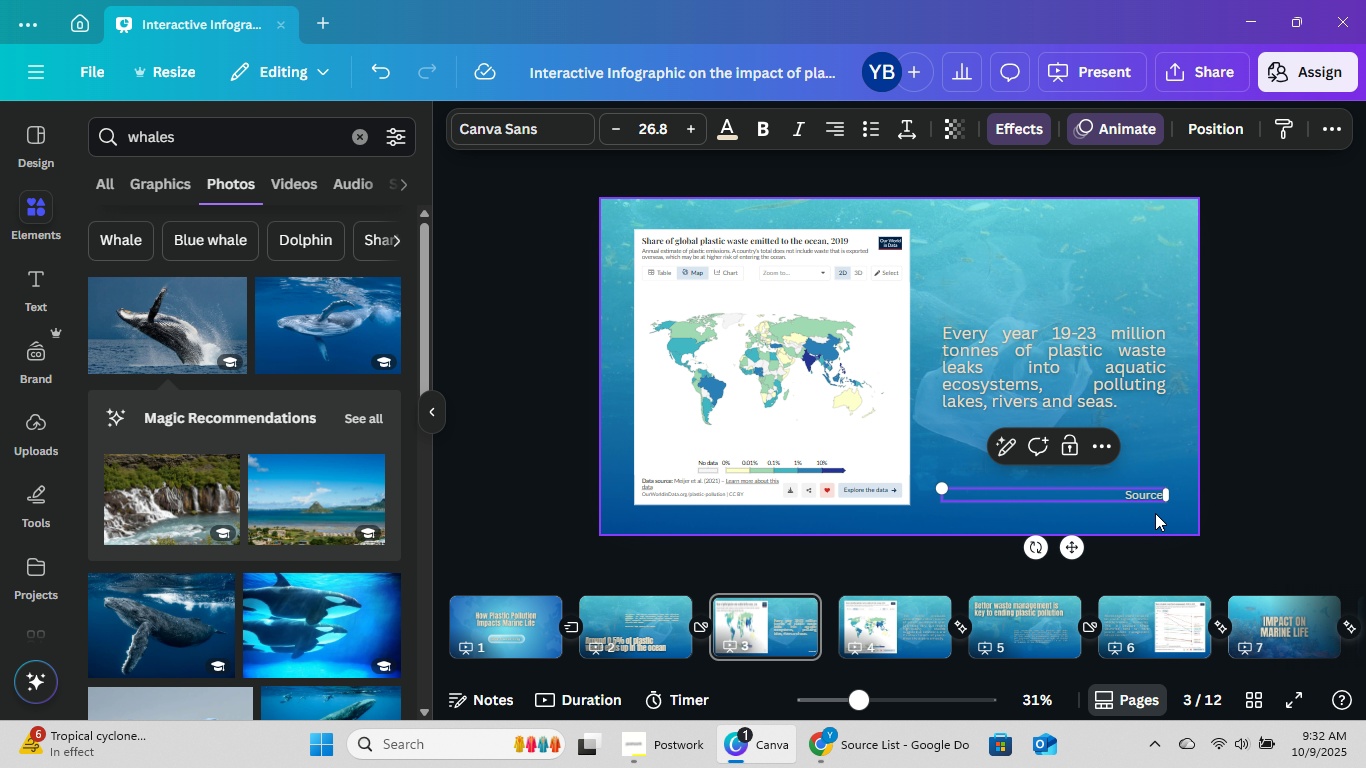 
type(Ou)
key(Backspace)
key(Backspace)
type( o)
key(Backspace)
type(Our Wou)
key(Backspace)
type(rld in Daa)
key(Backspace)
key(Backspace)
type(ata)
 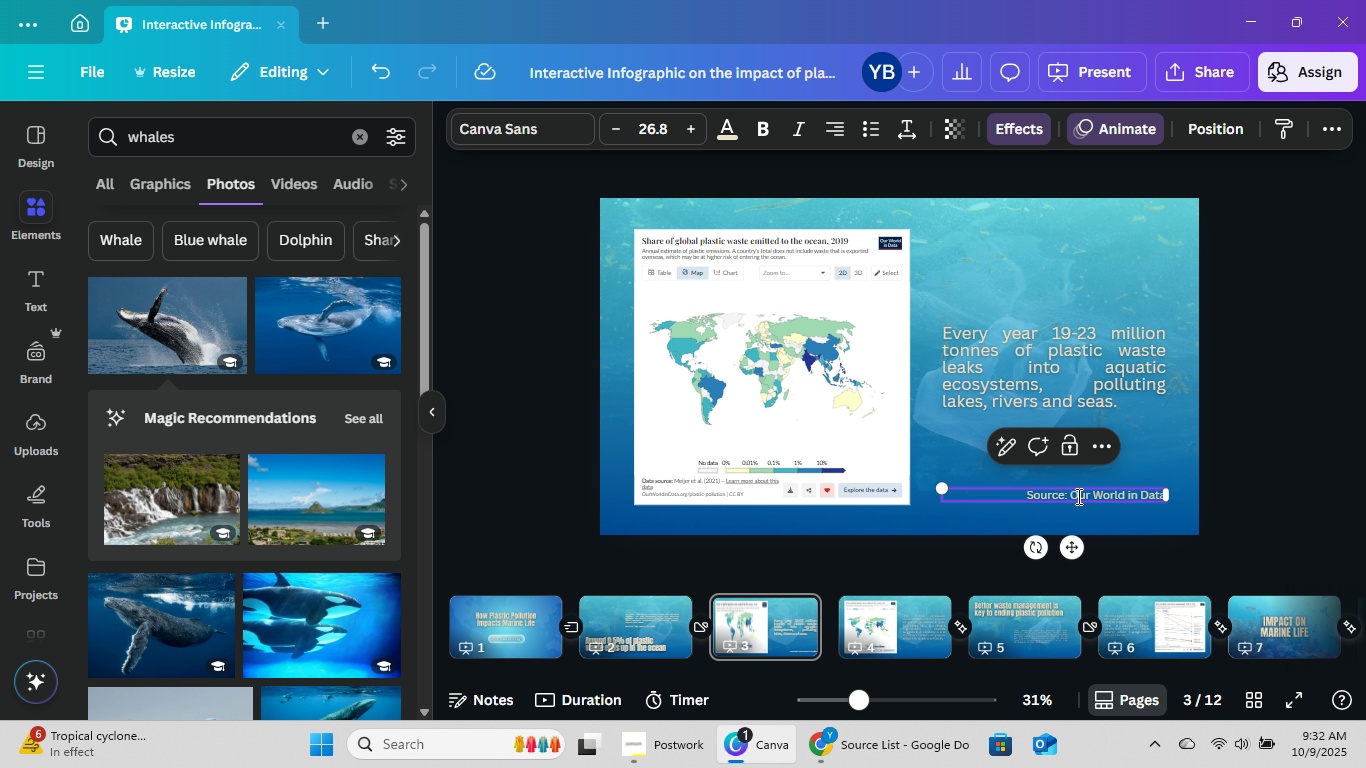 
left_click_drag(start_coordinate=[1071, 493], to_coordinate=[1159, 496])
 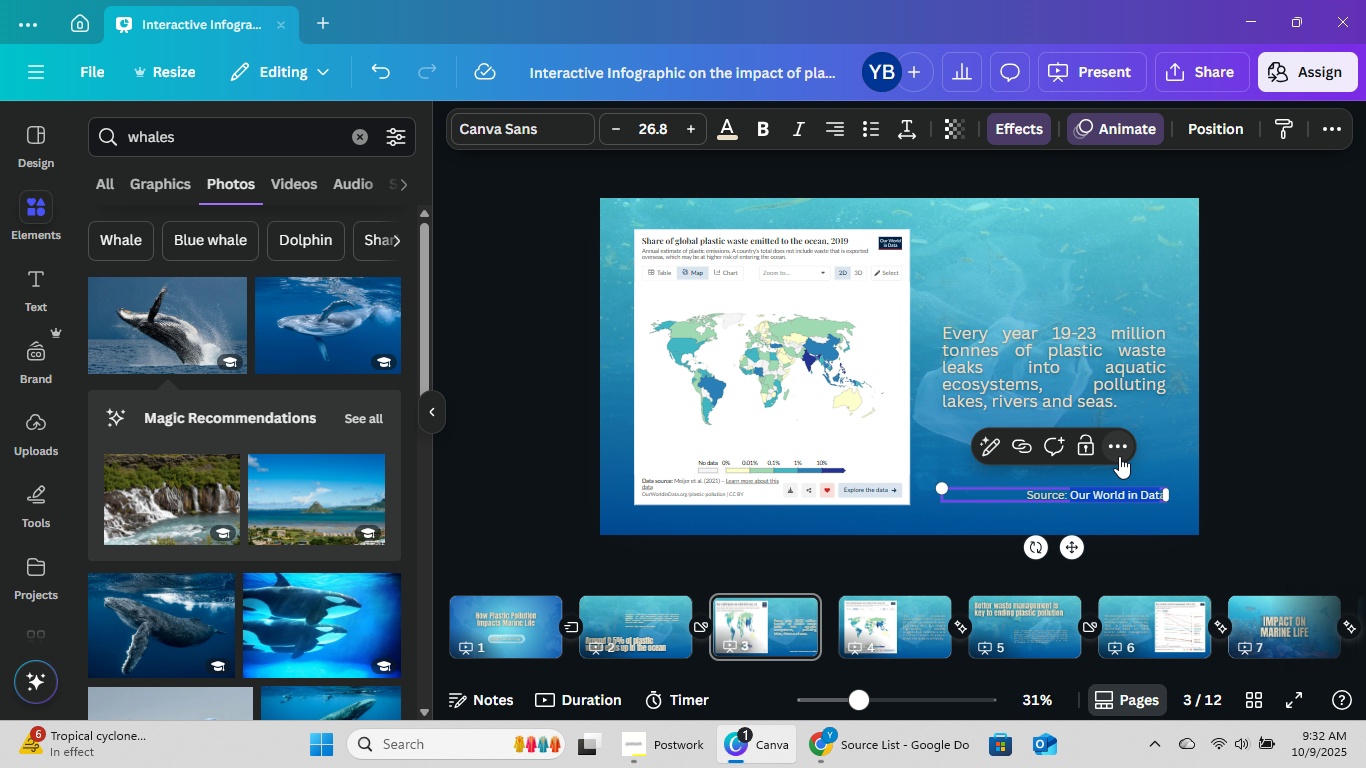 
left_click([1119, 455])
 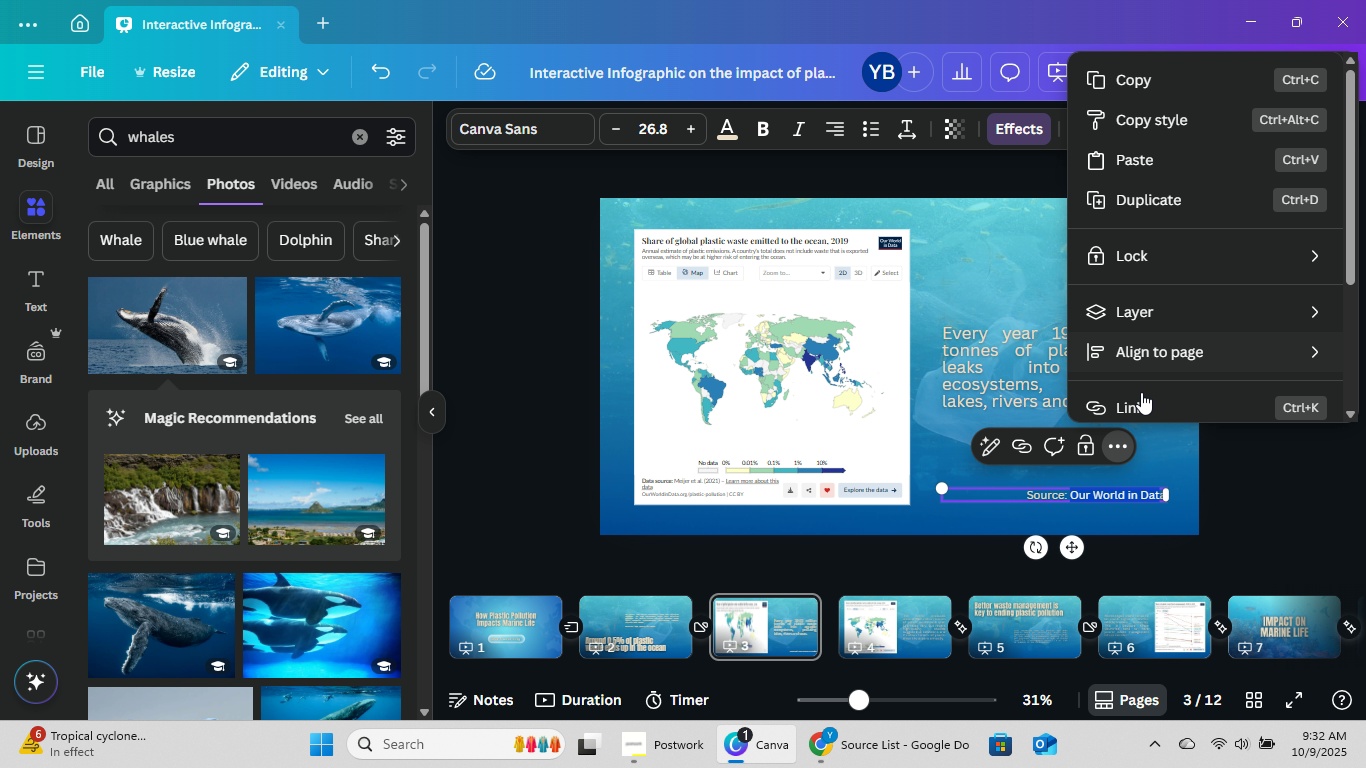 
left_click([1138, 405])
 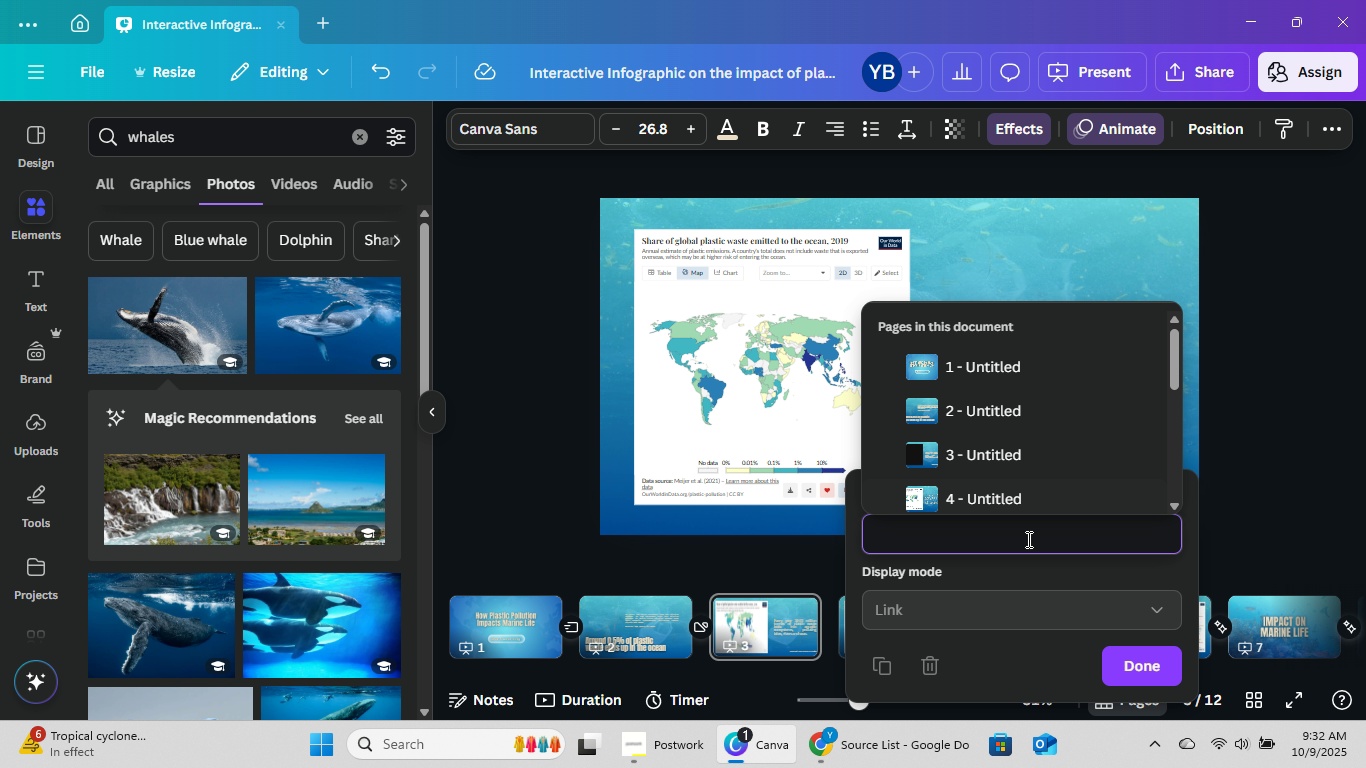 
key(Control+V)
 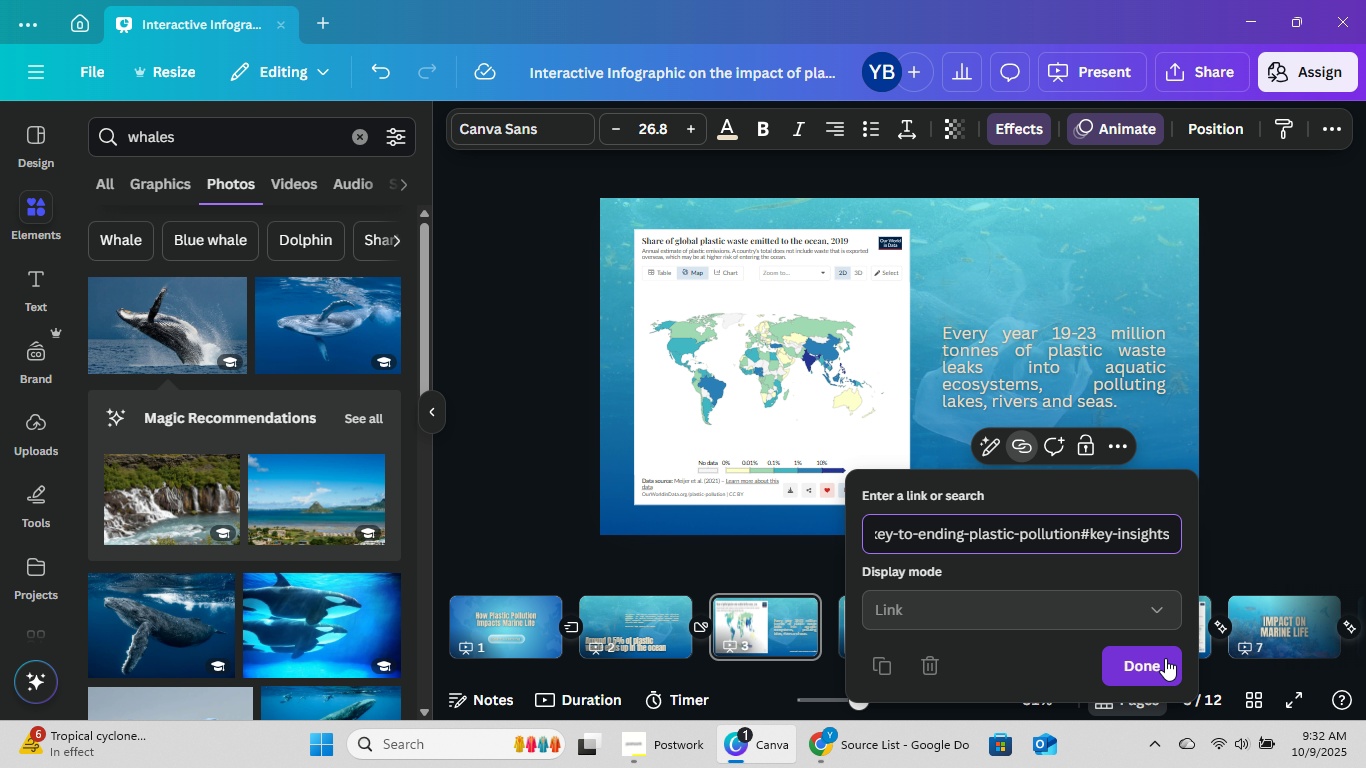 
left_click([1147, 669])
 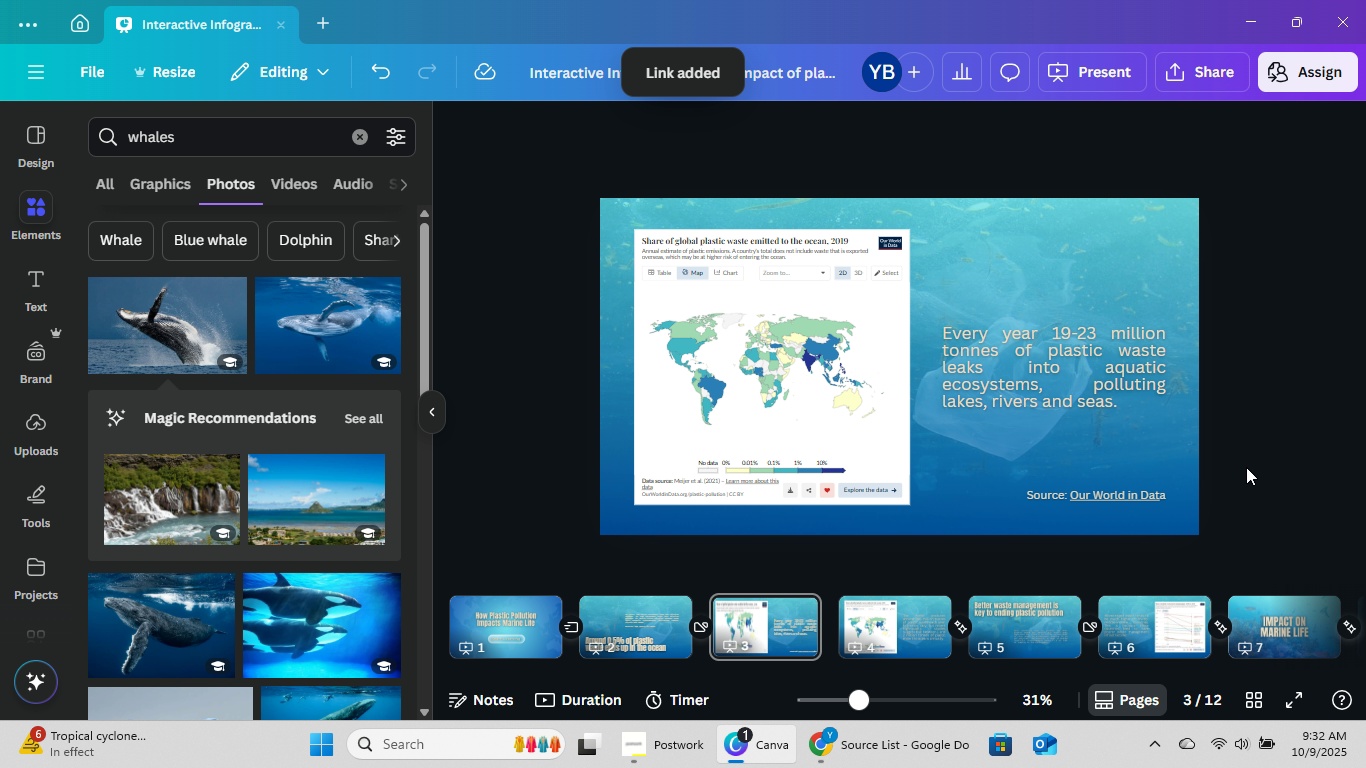 
double_click([1246, 467])
 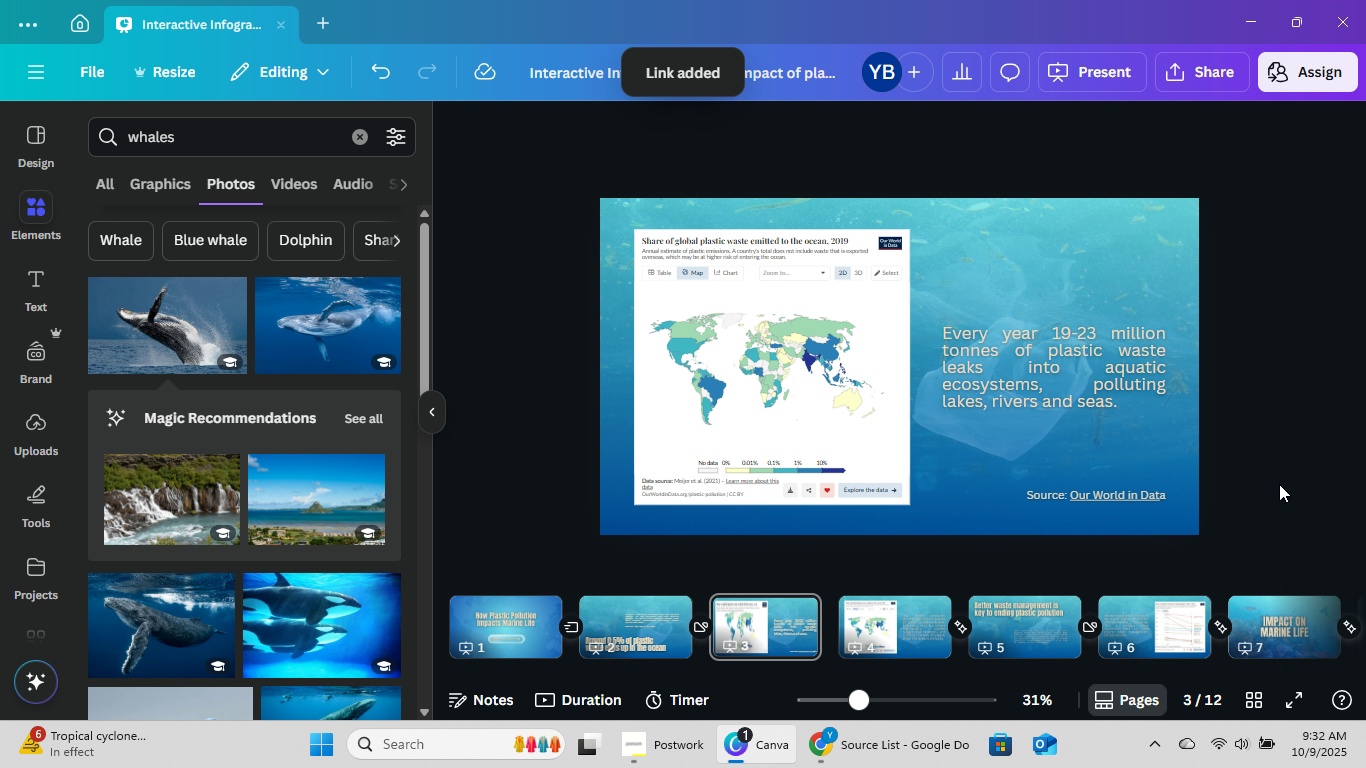 
left_click([1089, 492])
 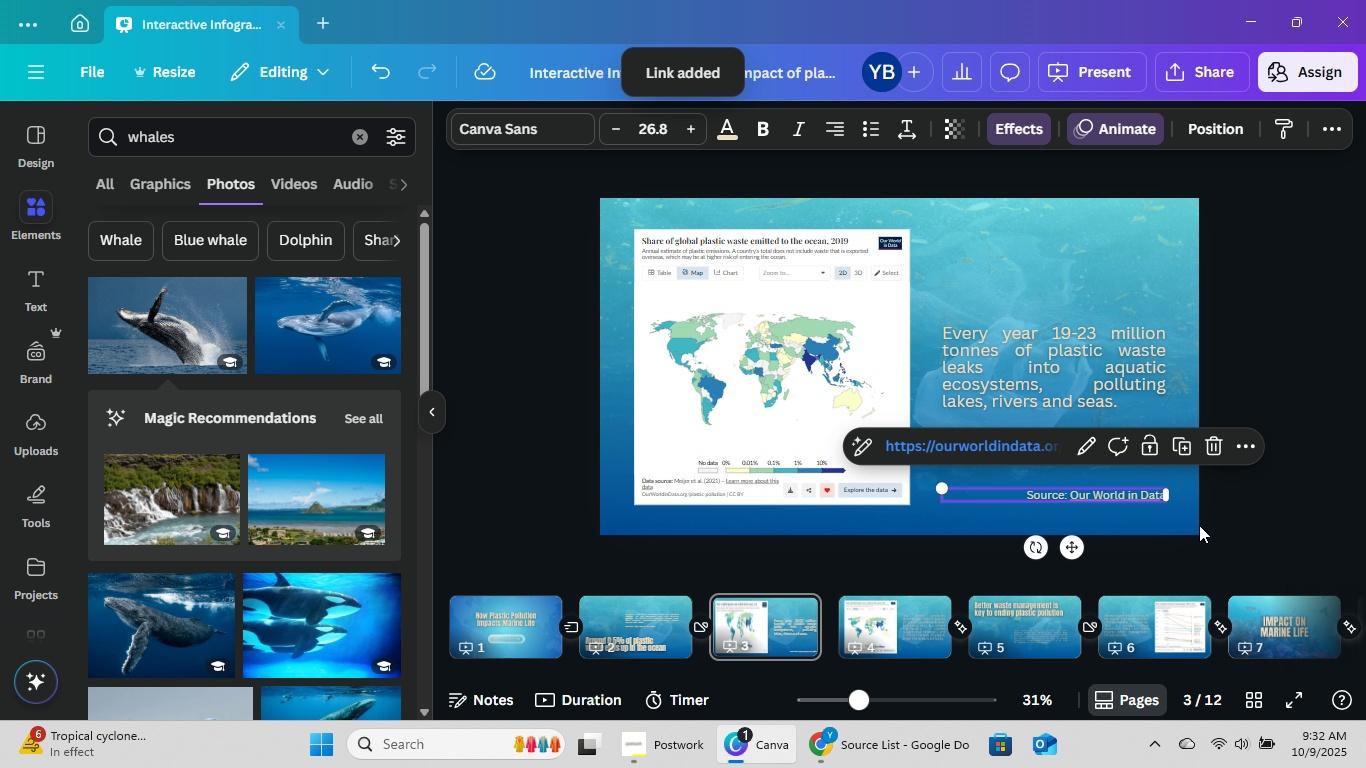 
key(Control+C)
 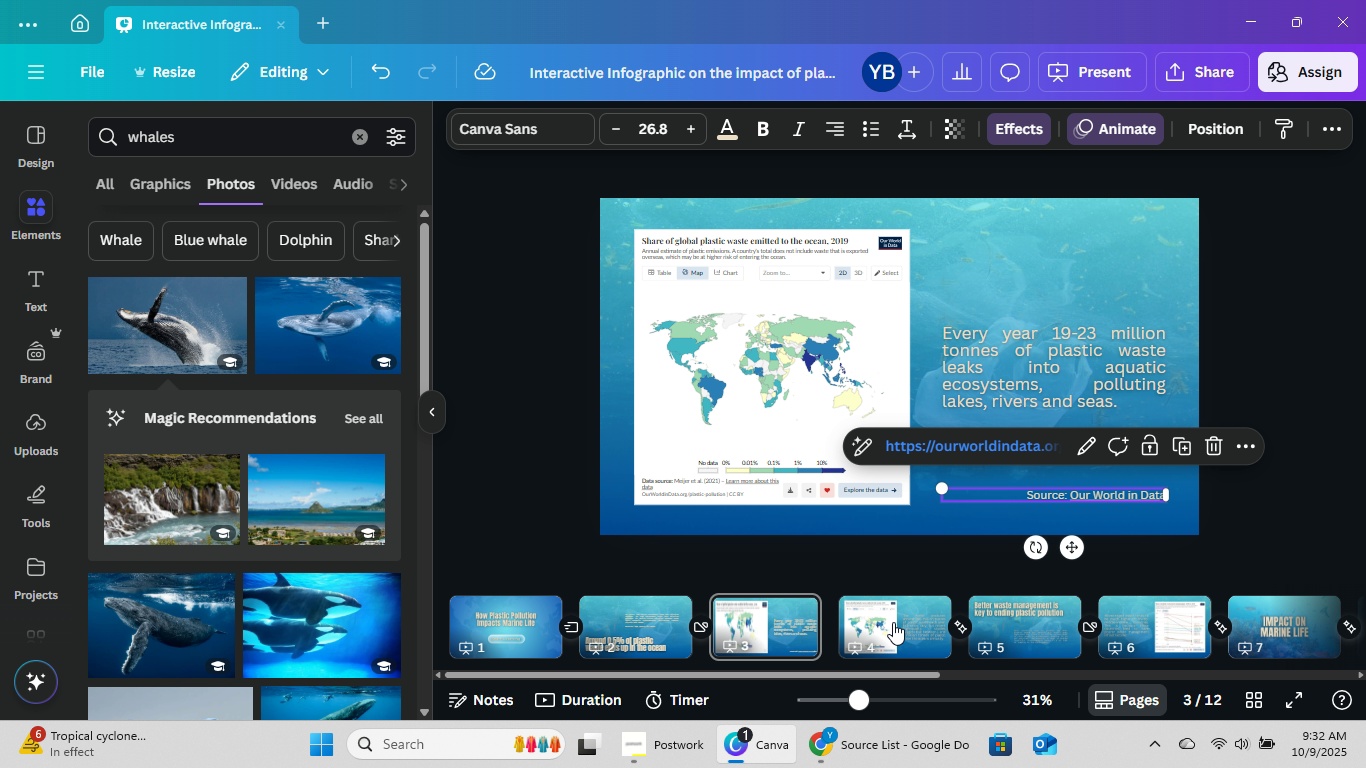 
left_click([910, 619])
 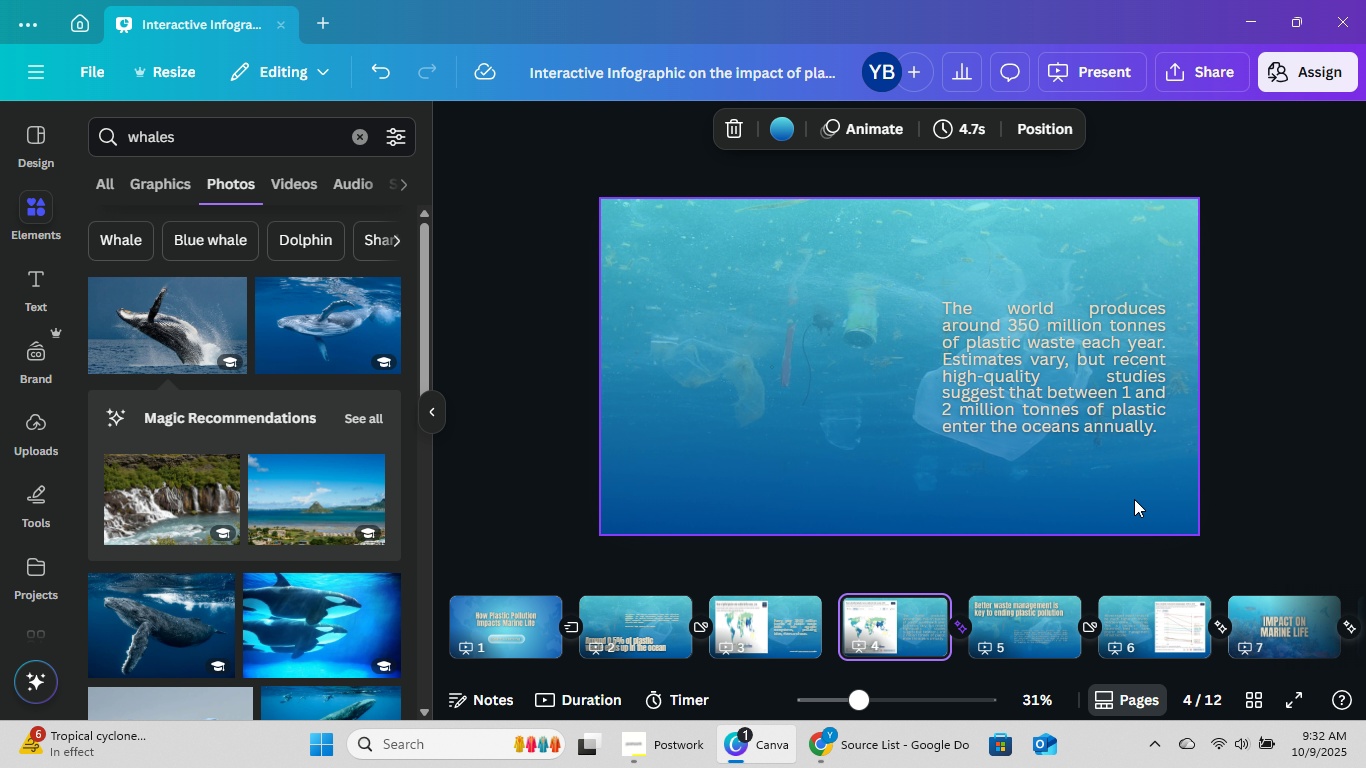 
left_click([1134, 499])
 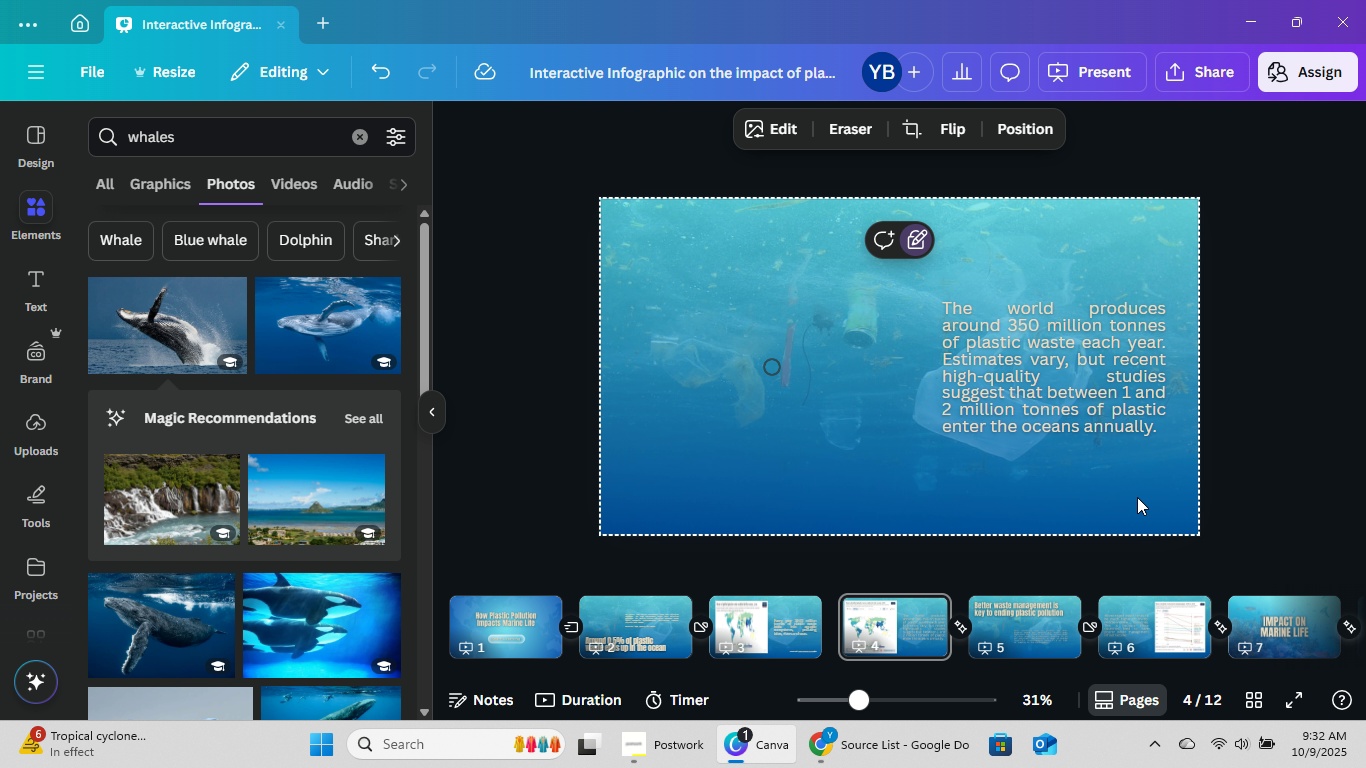 
key(Control+V)
 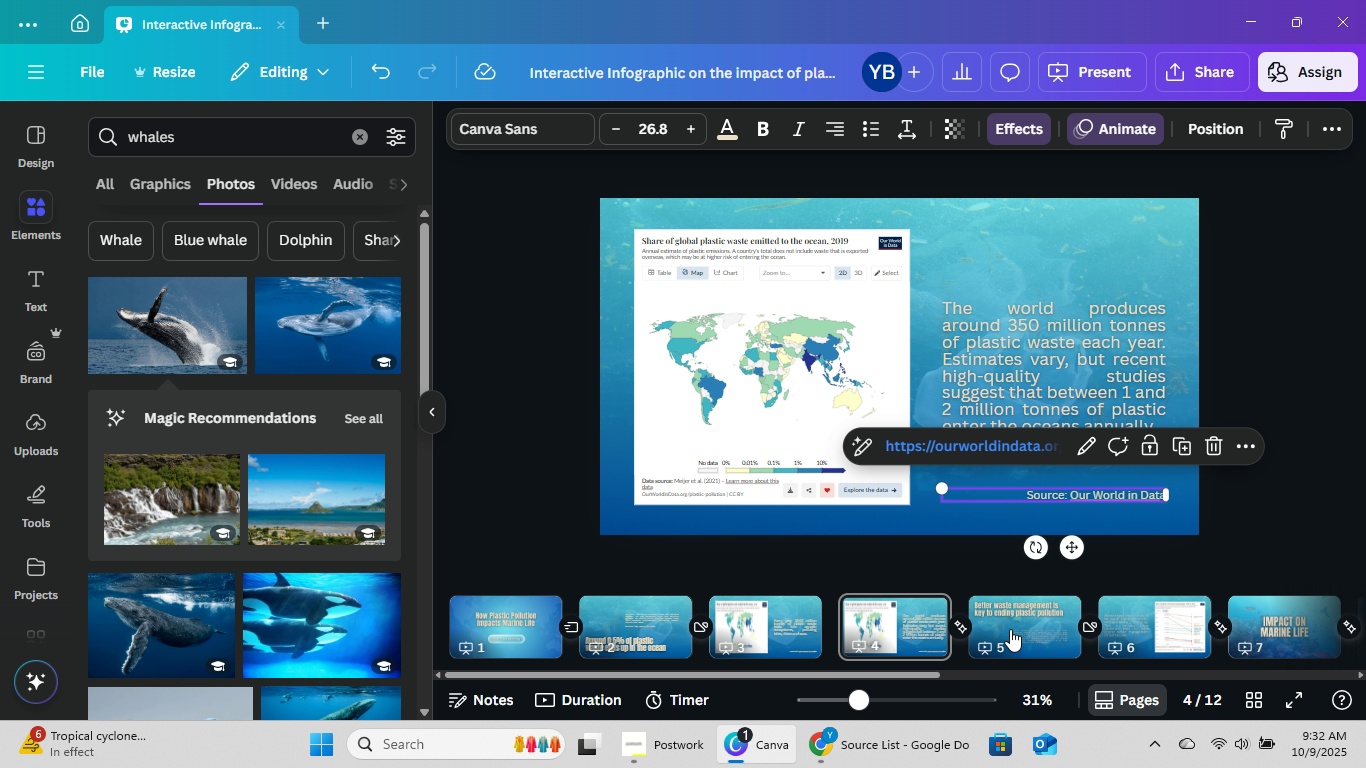 
left_click([1030, 634])
 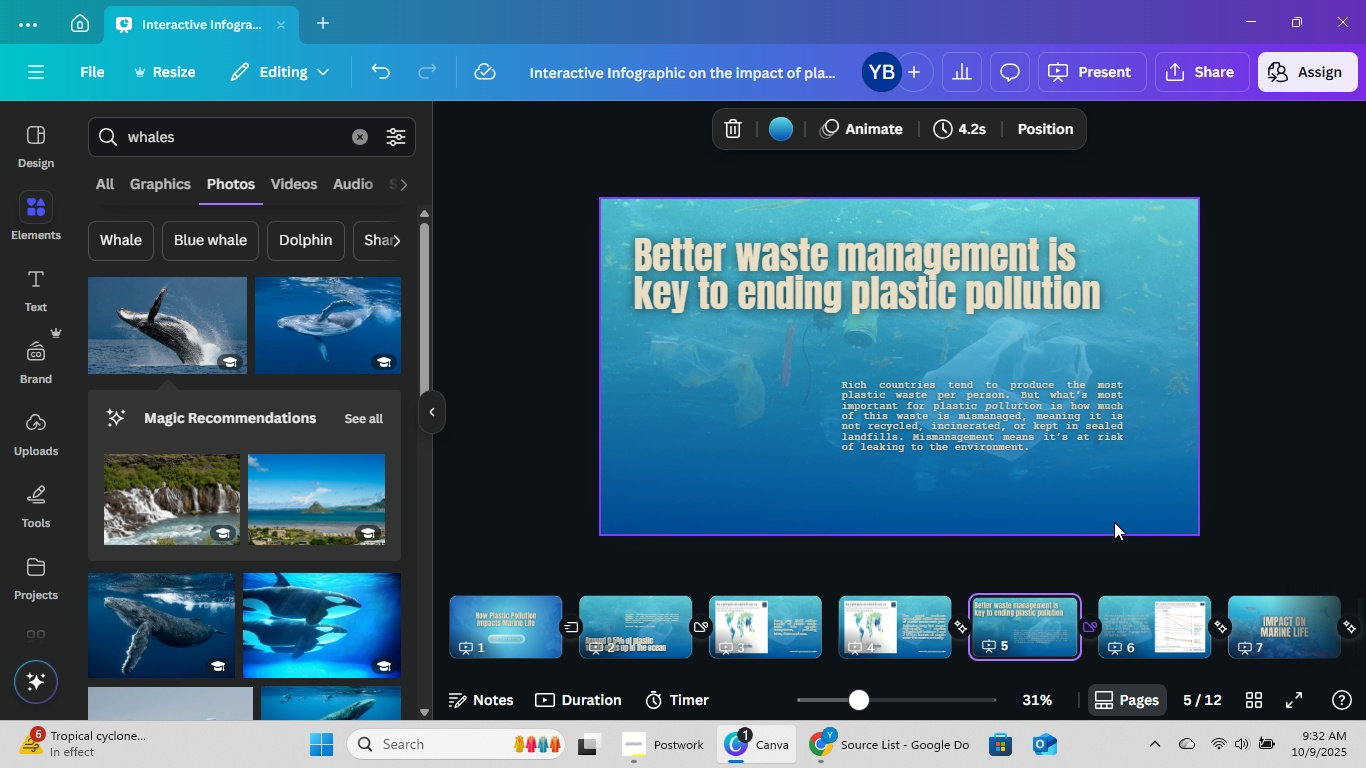 
left_click([1114, 520])
 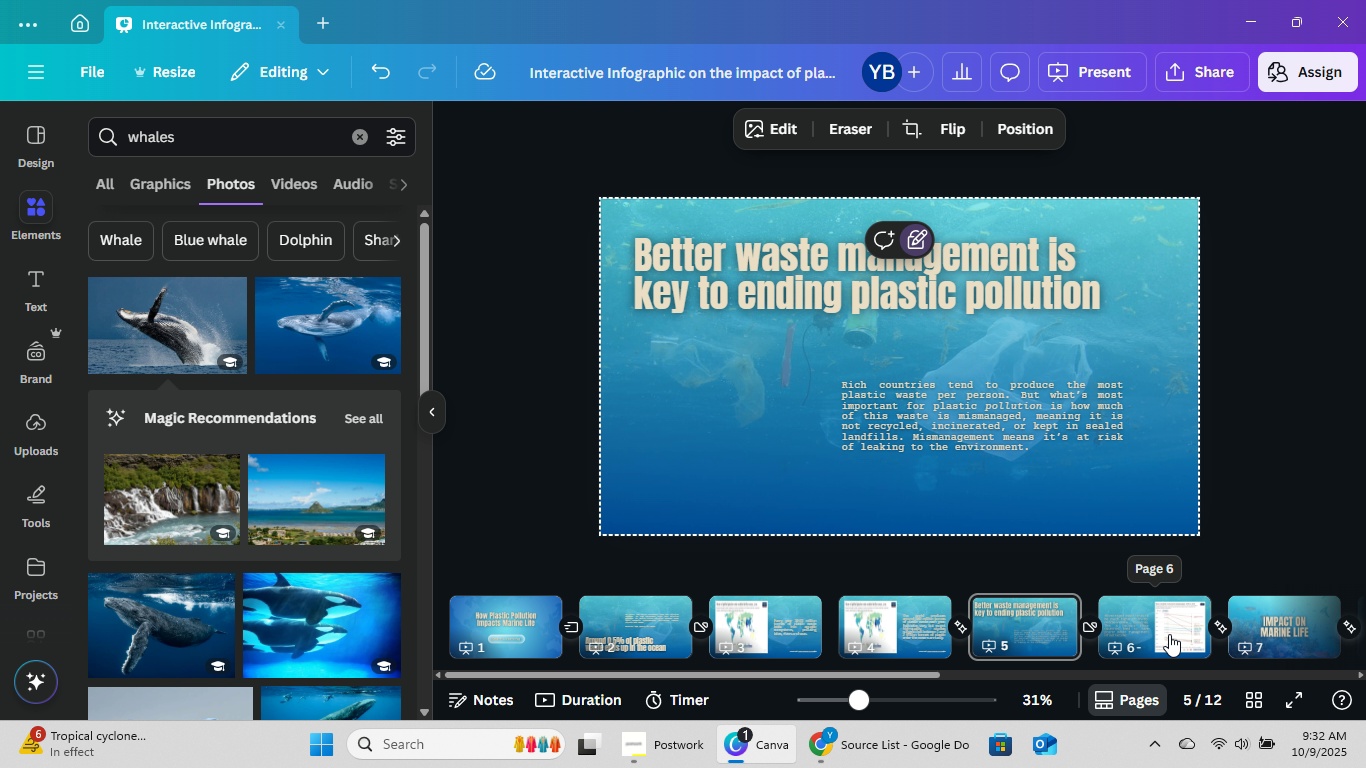 
left_click([1169, 634])
 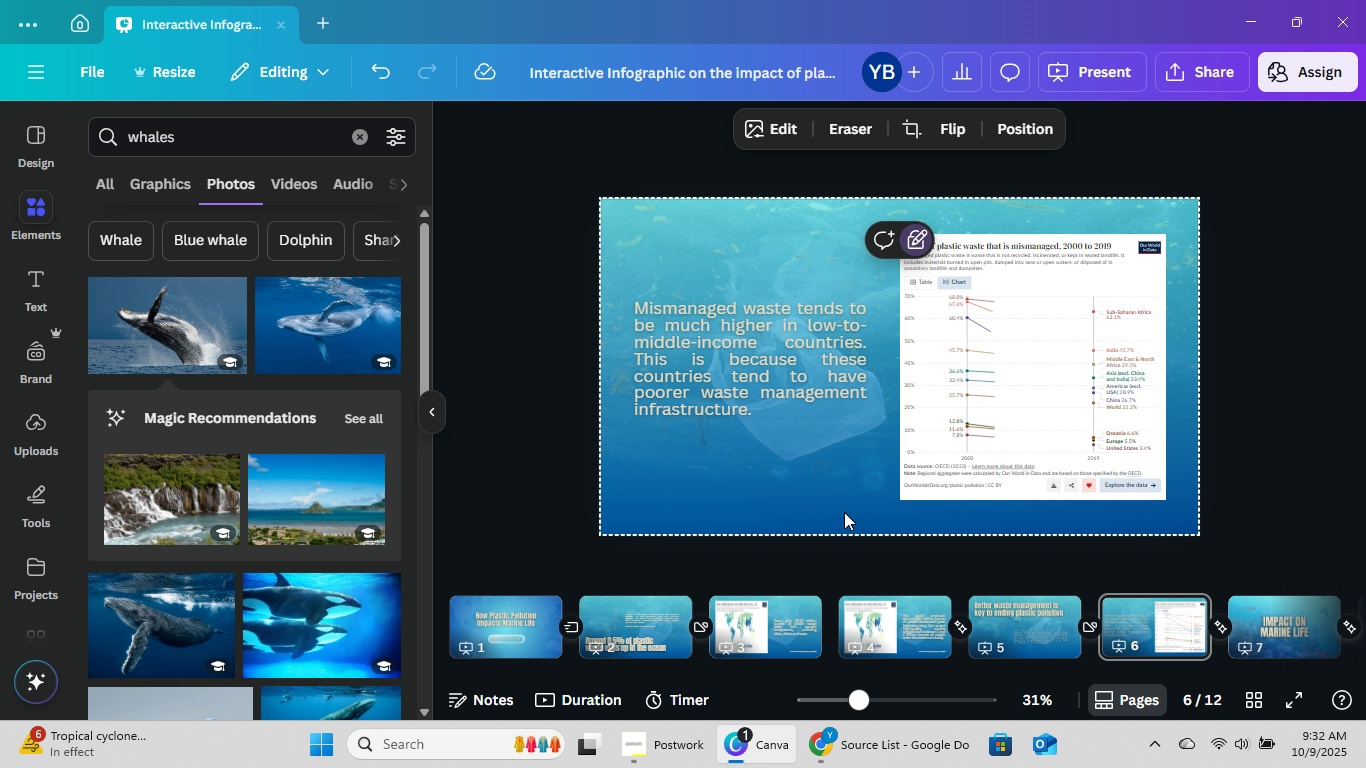 
key(Control+V)
 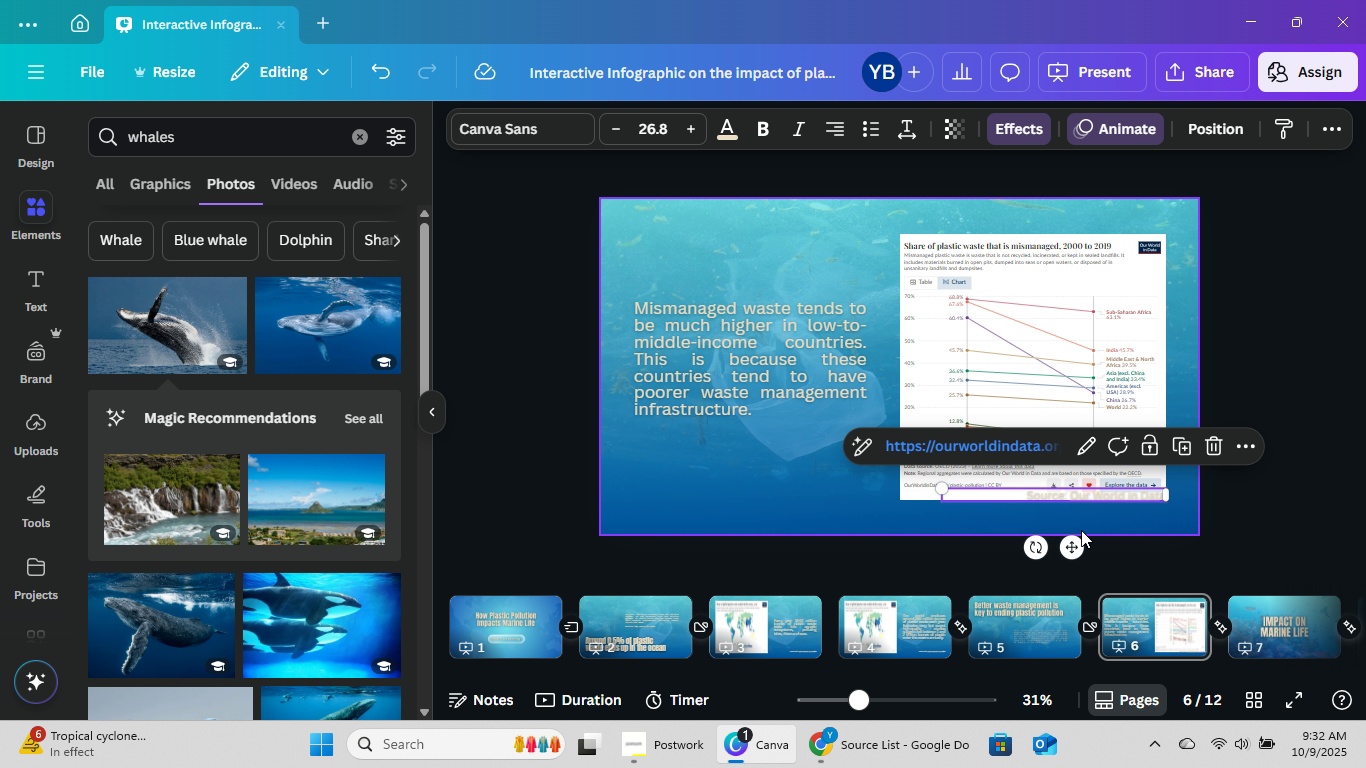 
left_click_drag(start_coordinate=[1066, 547], to_coordinate=[757, 549])
 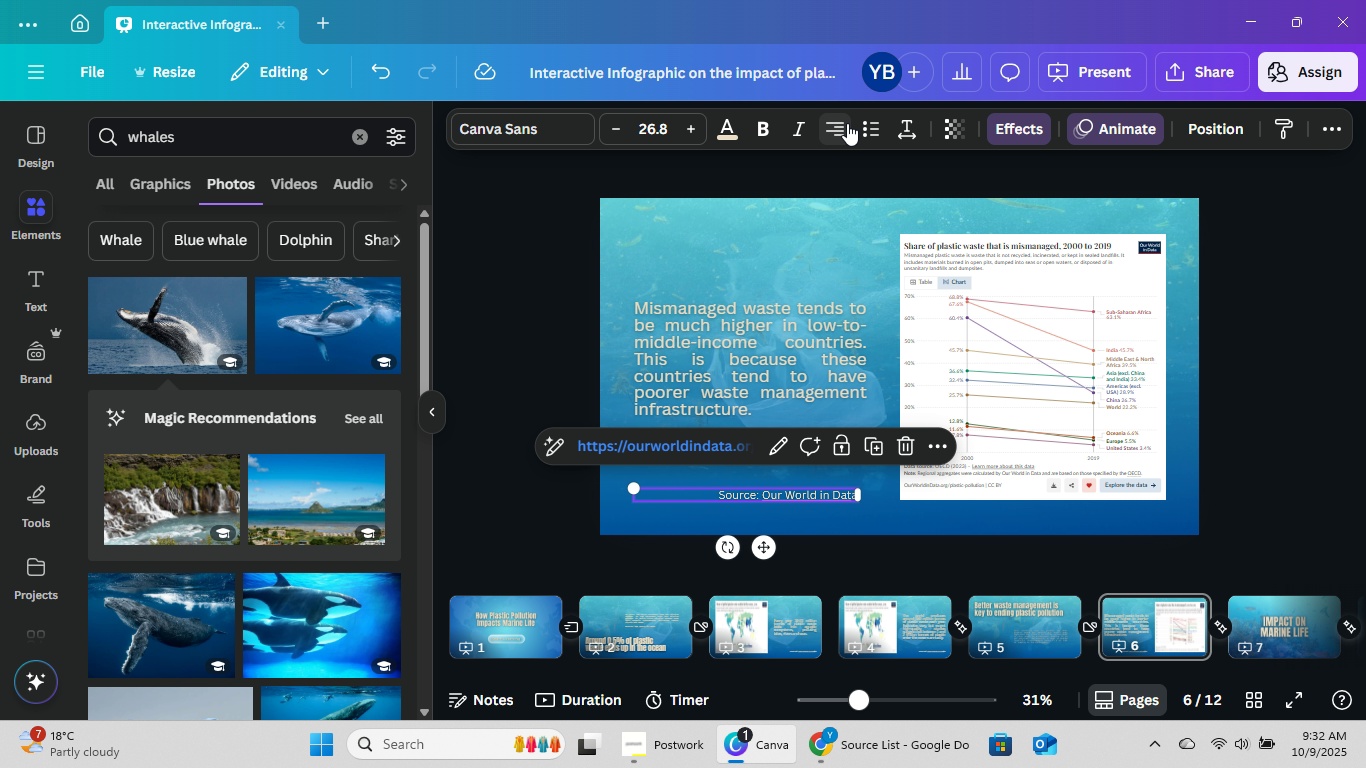 
double_click([847, 123])
 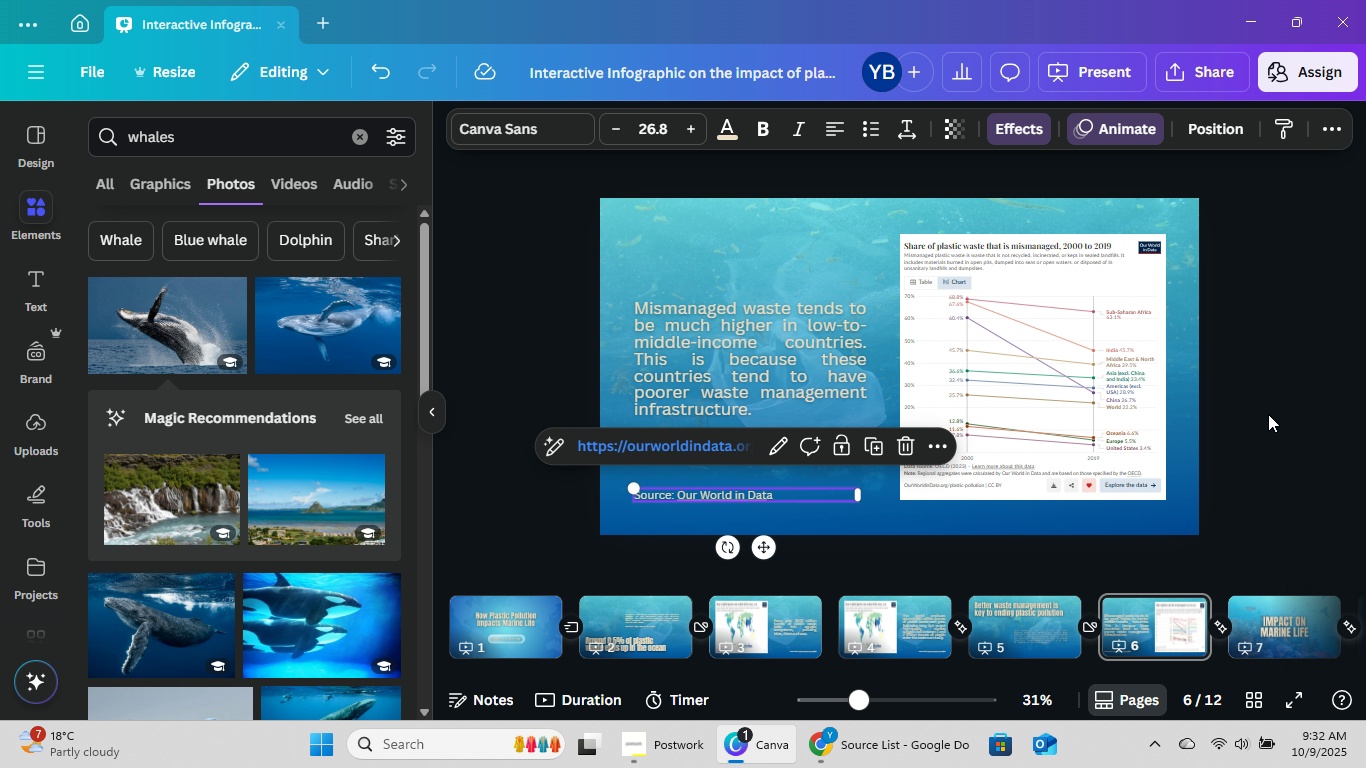 
left_click([1300, 407])
 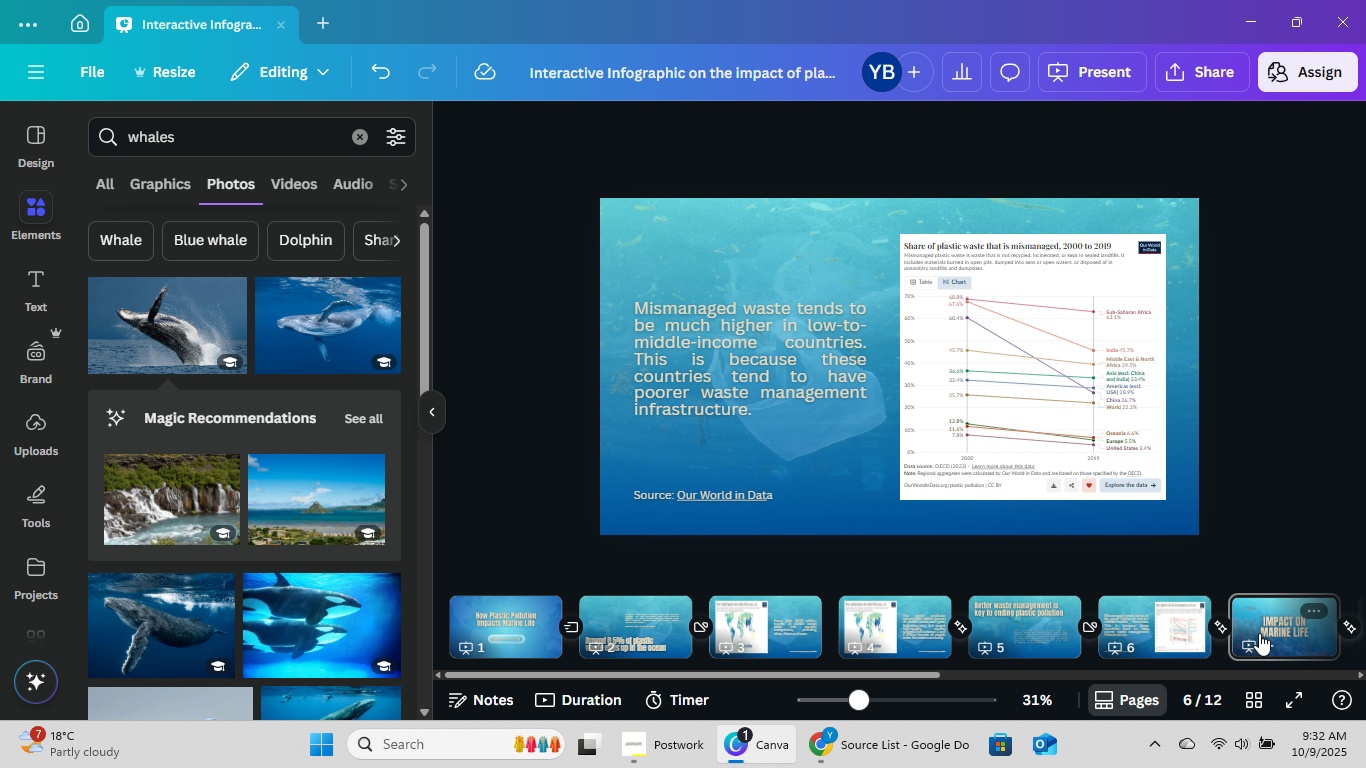 
left_click([1049, 645])
 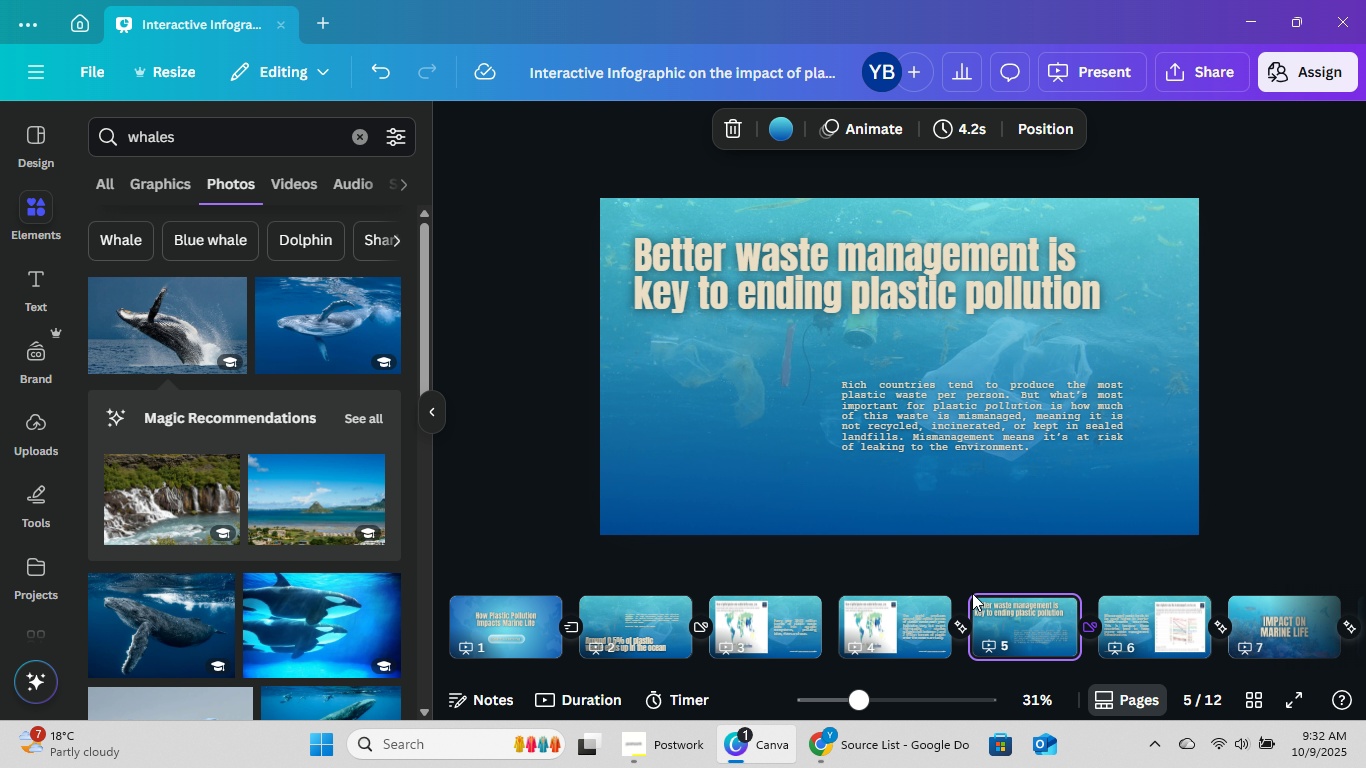 
left_click([902, 628])
 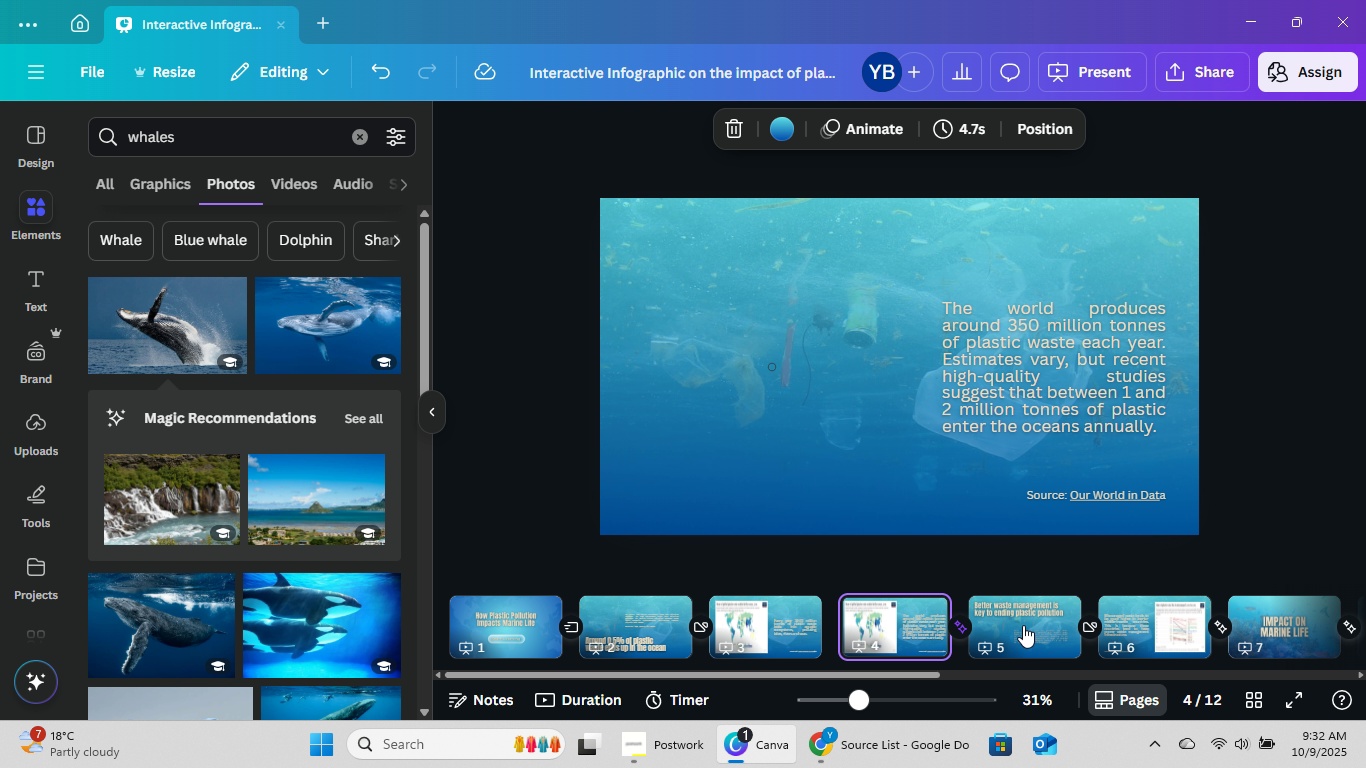 
left_click([1023, 625])
 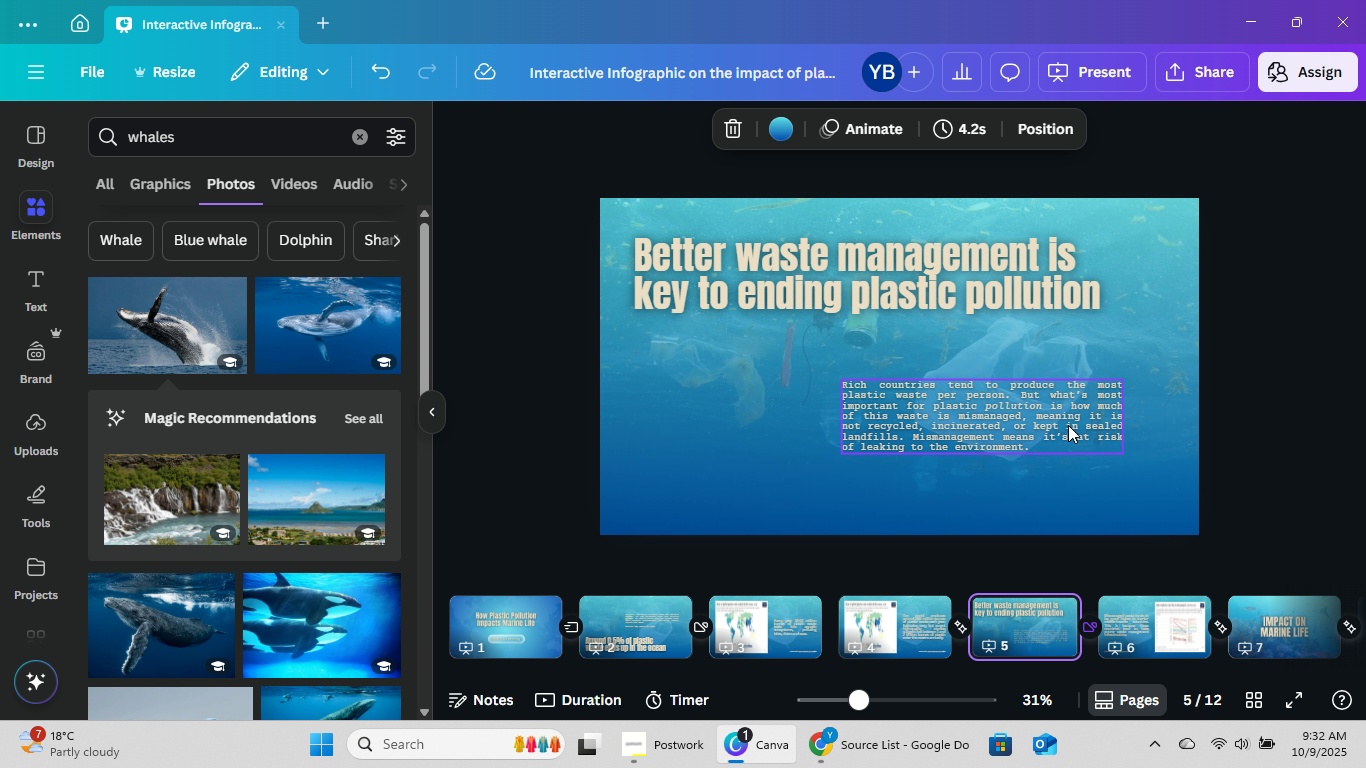 
left_click([1068, 425])
 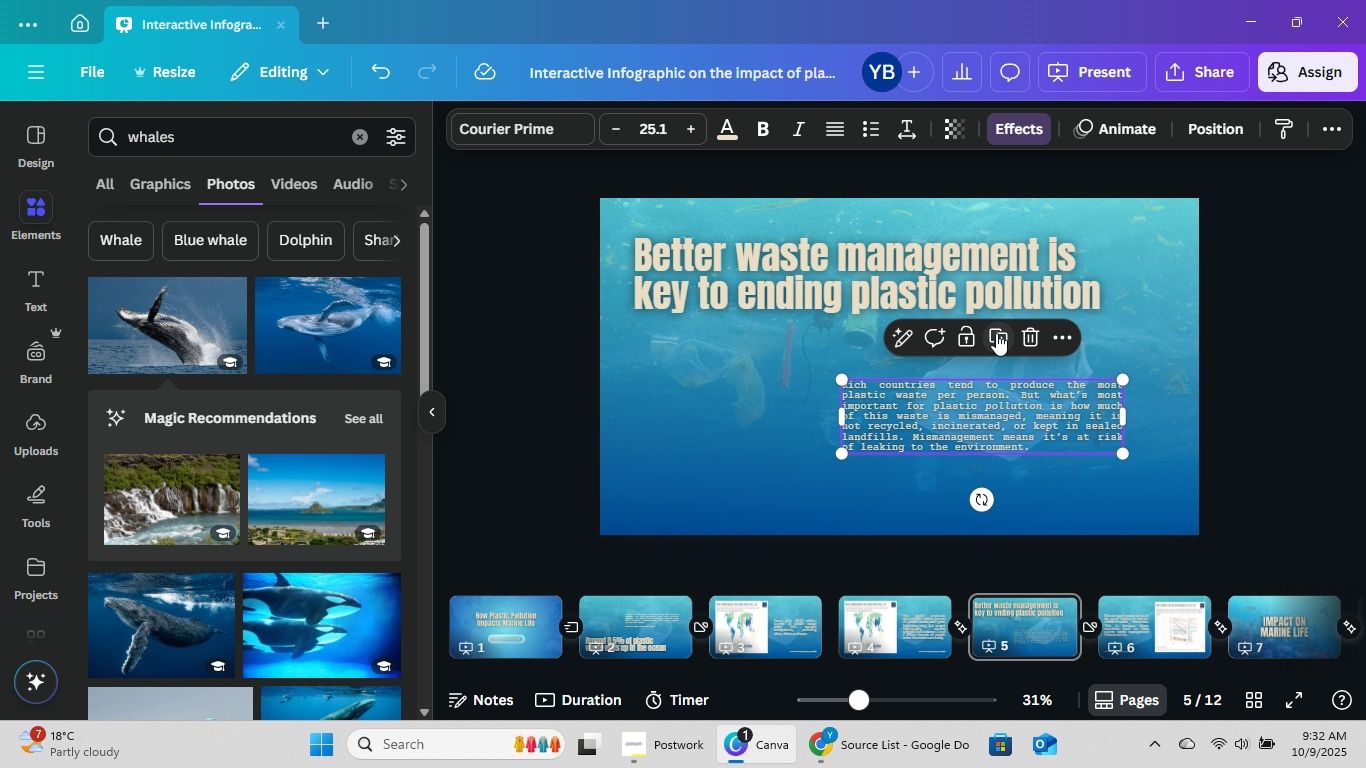 
left_click([1007, 327])
 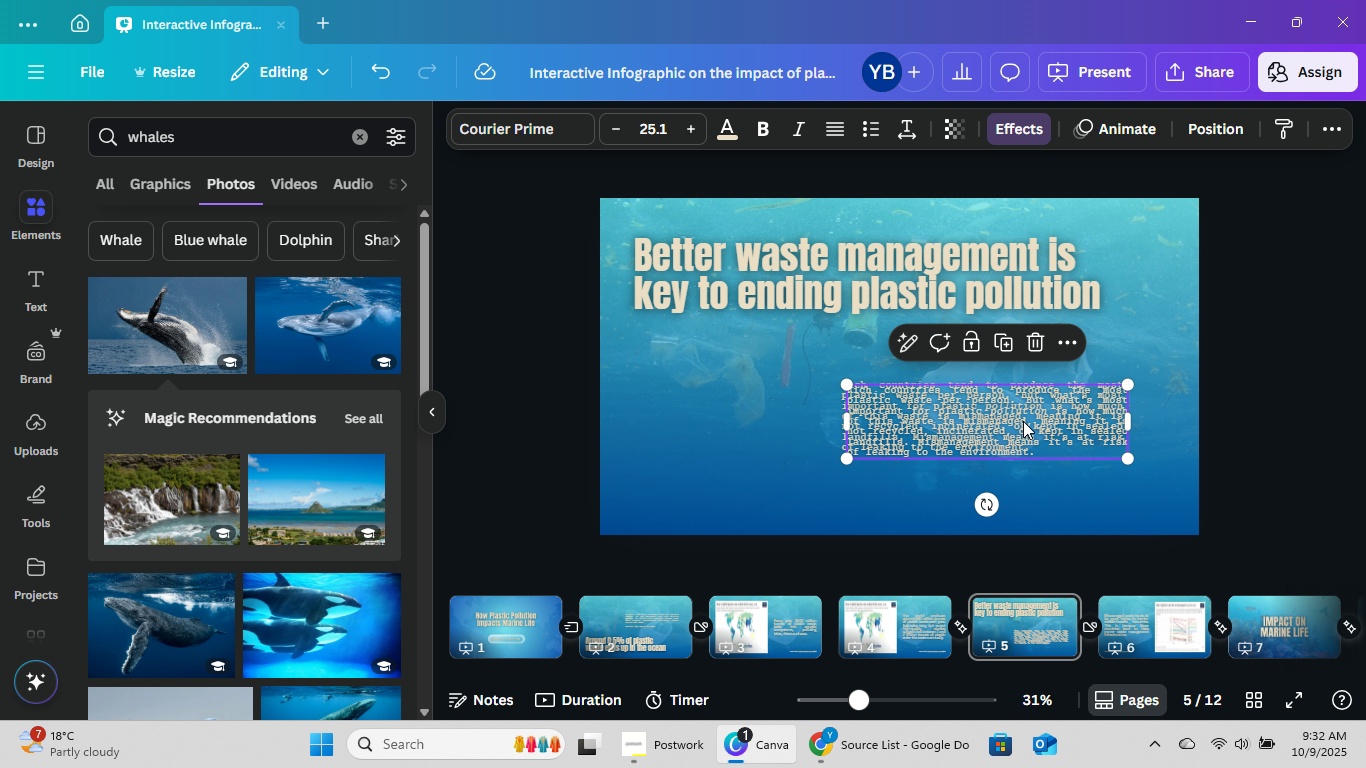 
left_click_drag(start_coordinate=[1023, 421], to_coordinate=[1013, 477])
 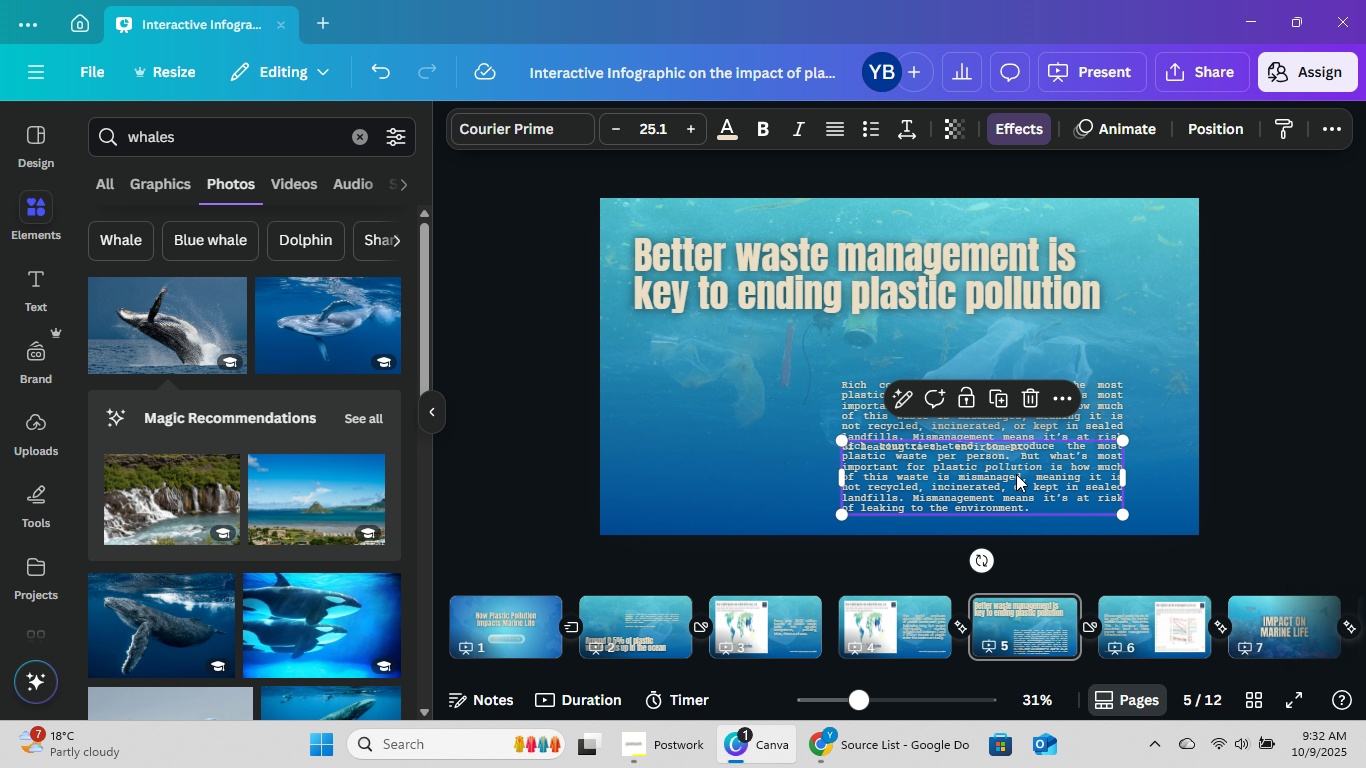 
left_click([1013, 477])
 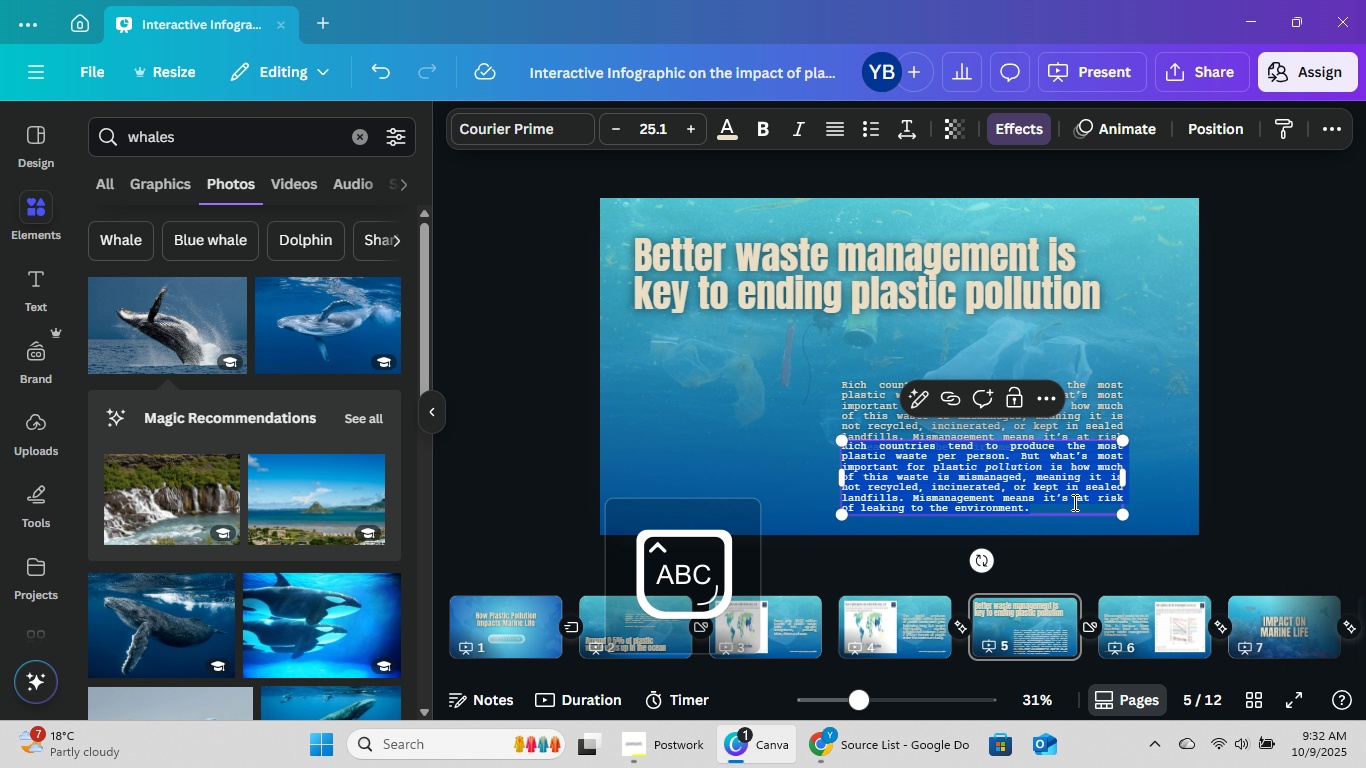 
type(Source: )
 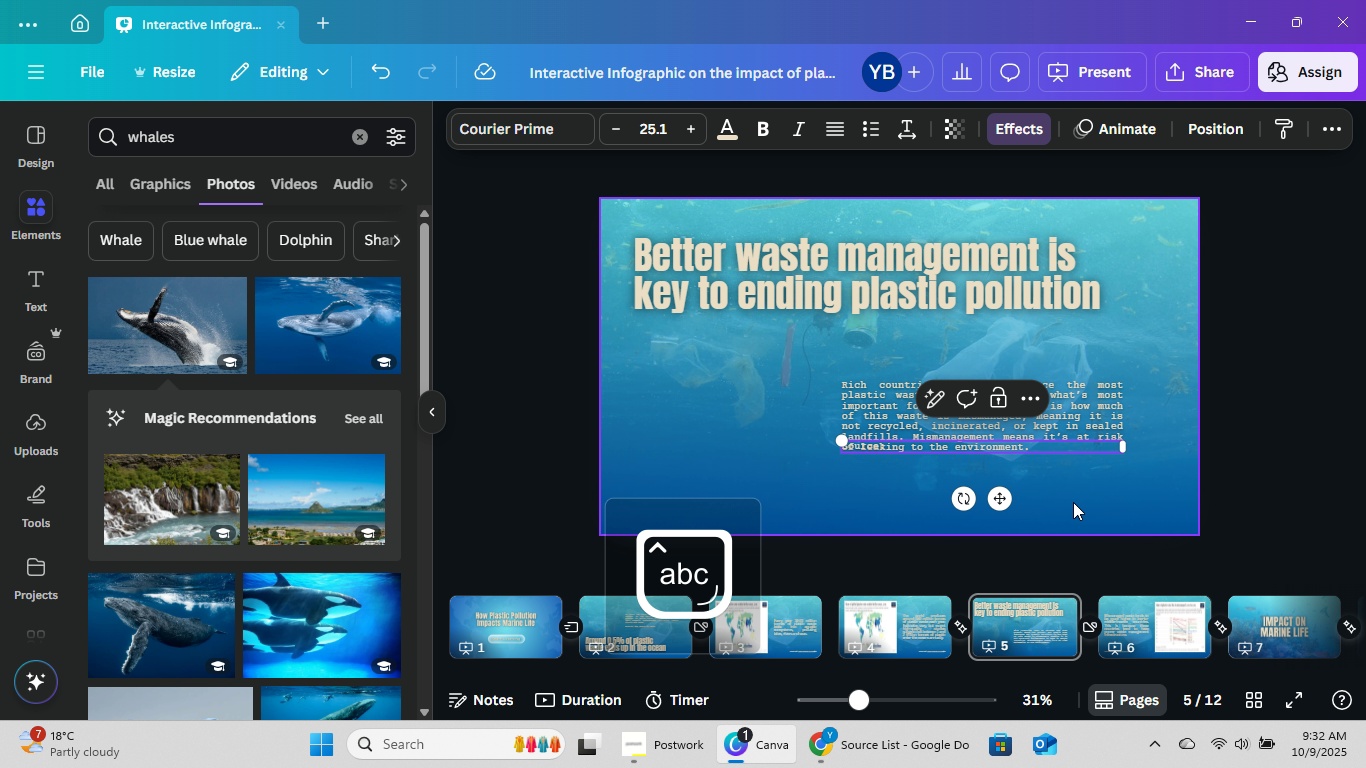 
left_click_drag(start_coordinate=[1006, 495], to_coordinate=[1010, 521])
 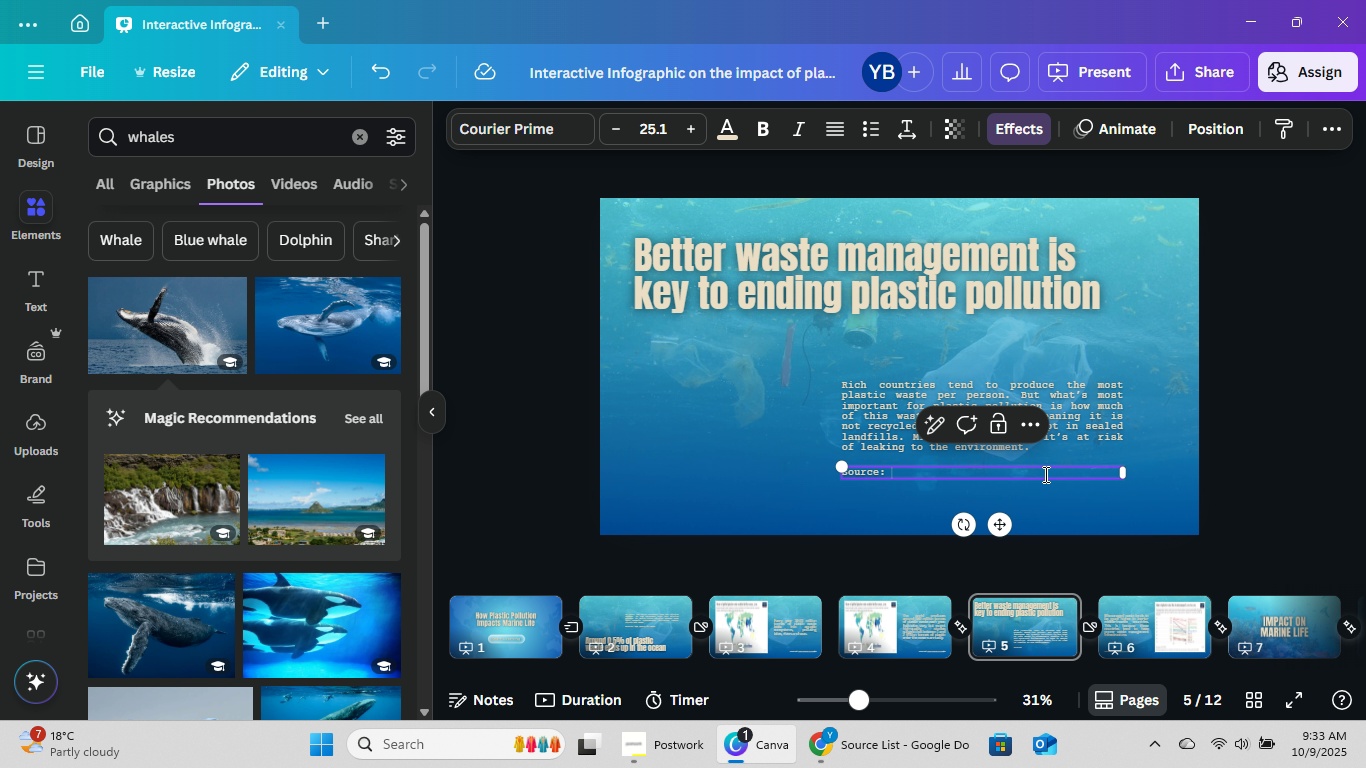 
left_click([1043, 469])
 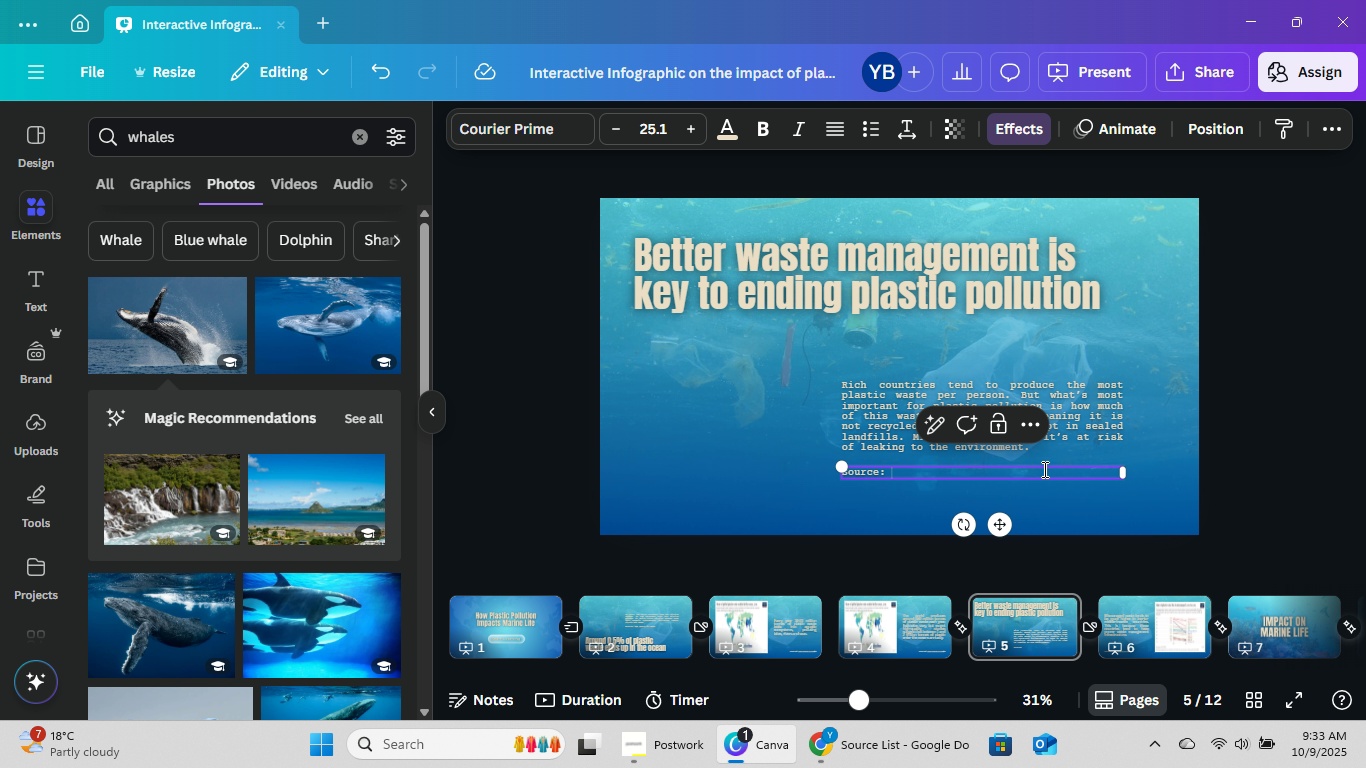 
type(Our World in Data)
 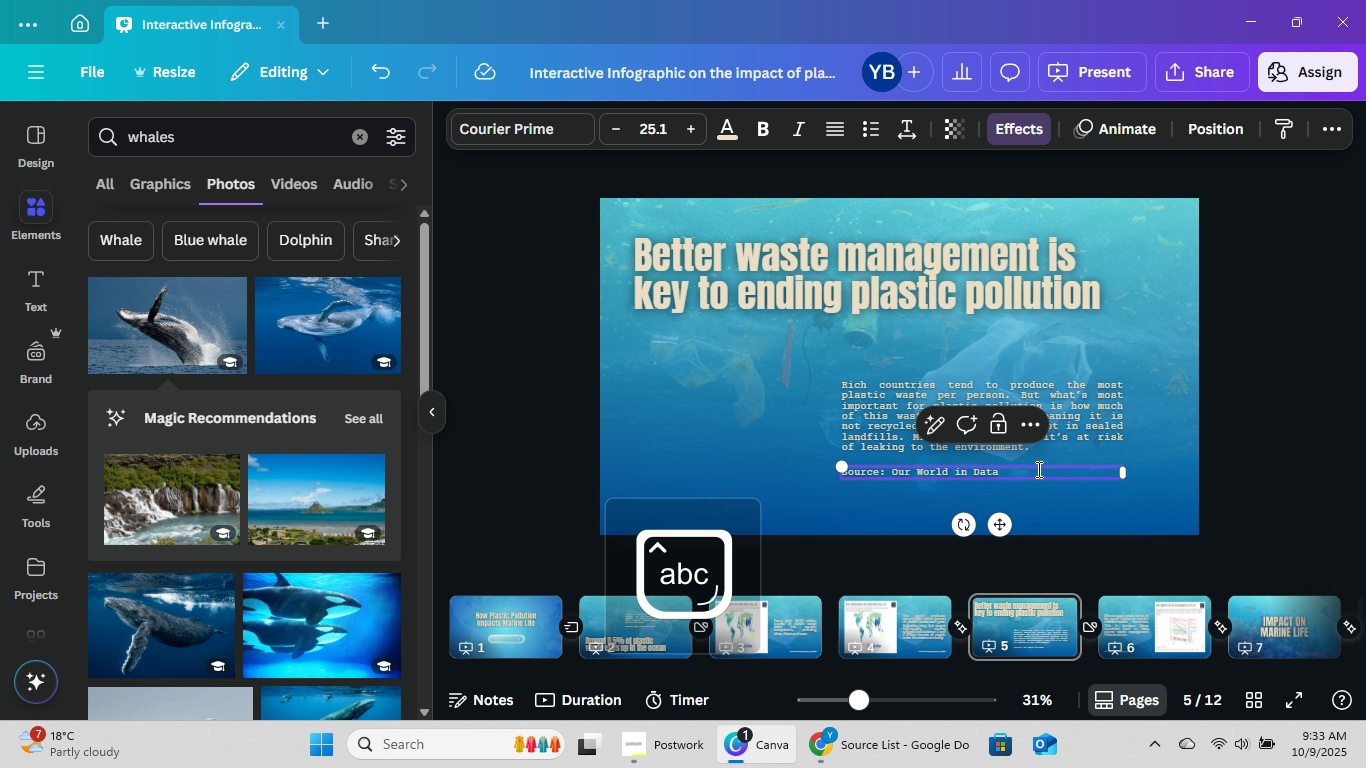 
left_click_drag(start_coordinate=[1018, 470], to_coordinate=[894, 470])
 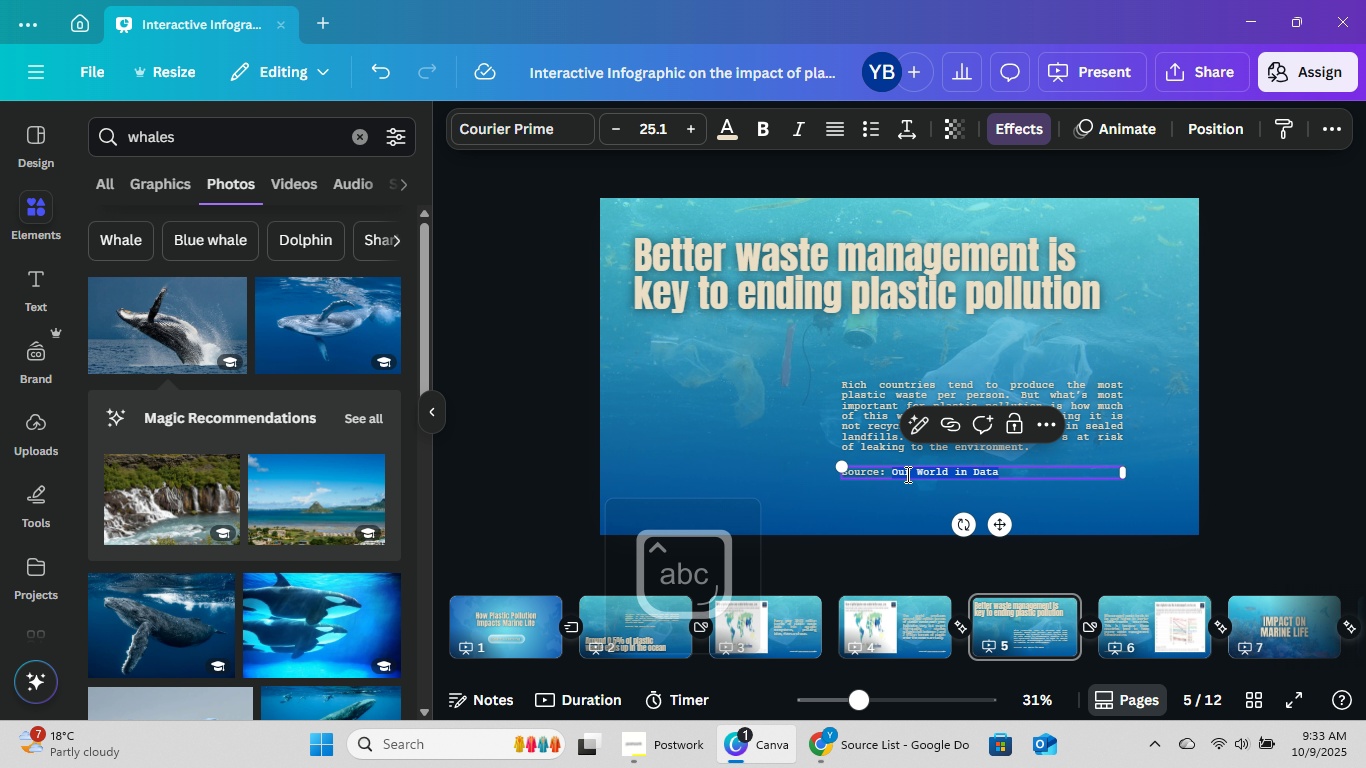 
key(Control+V)
 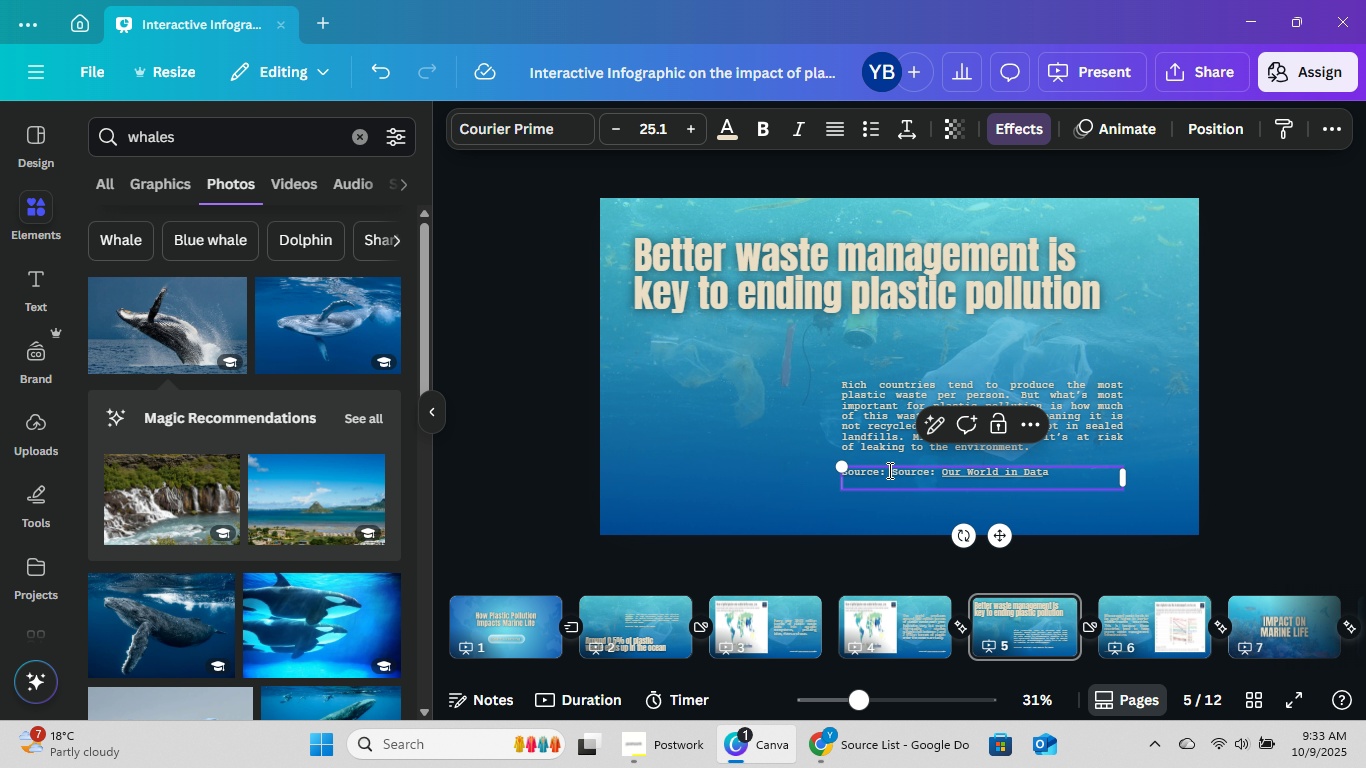 
left_click_drag(start_coordinate=[891, 471], to_coordinate=[842, 476])
 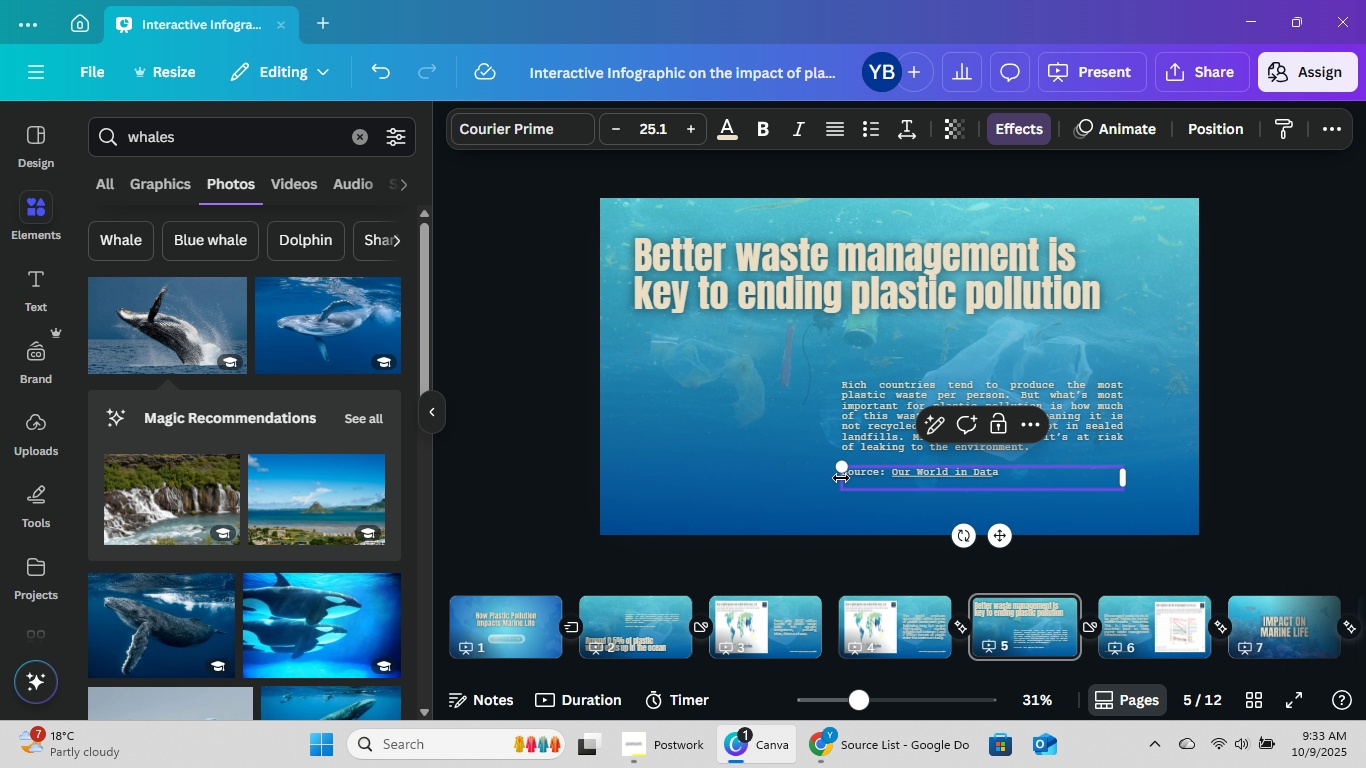 
key(Backspace)
 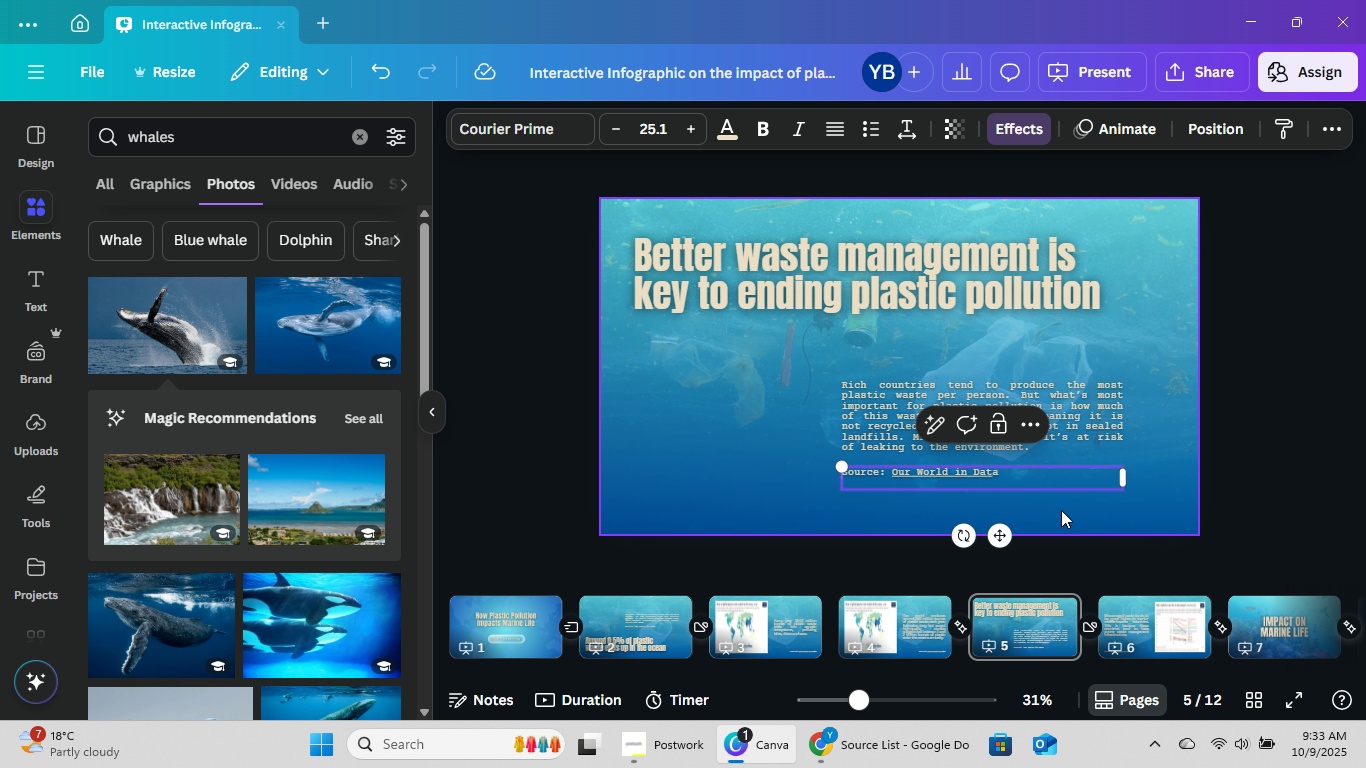 
left_click([1215, 488])
 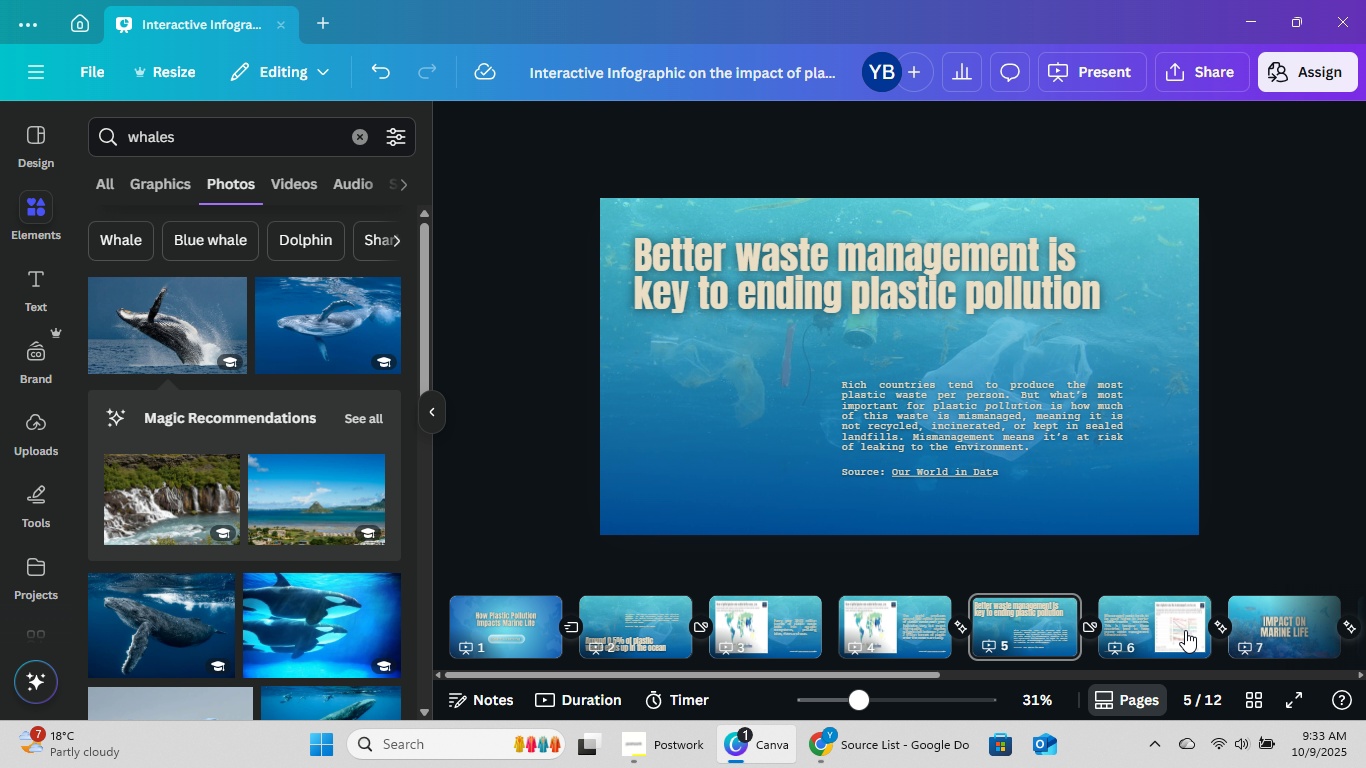 
left_click([1182, 630])
 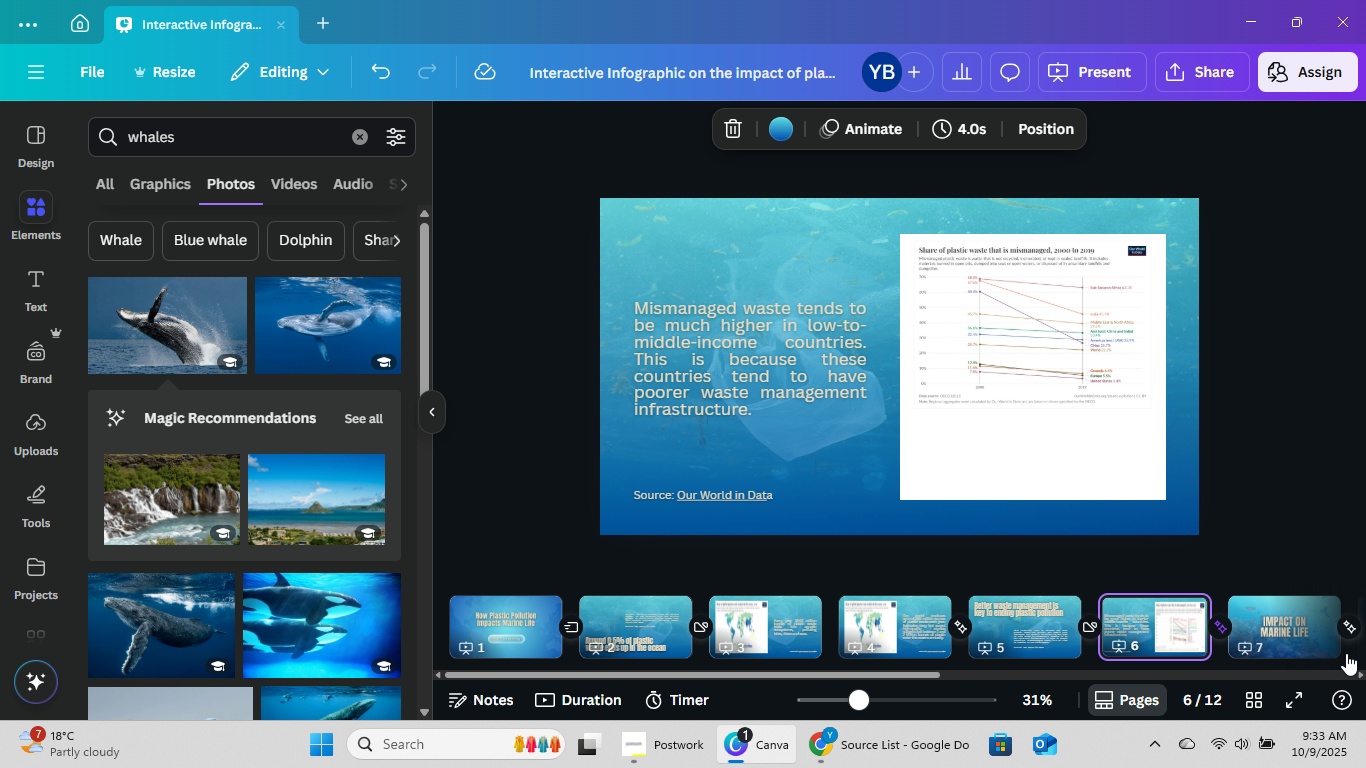 
left_click([1291, 622])
 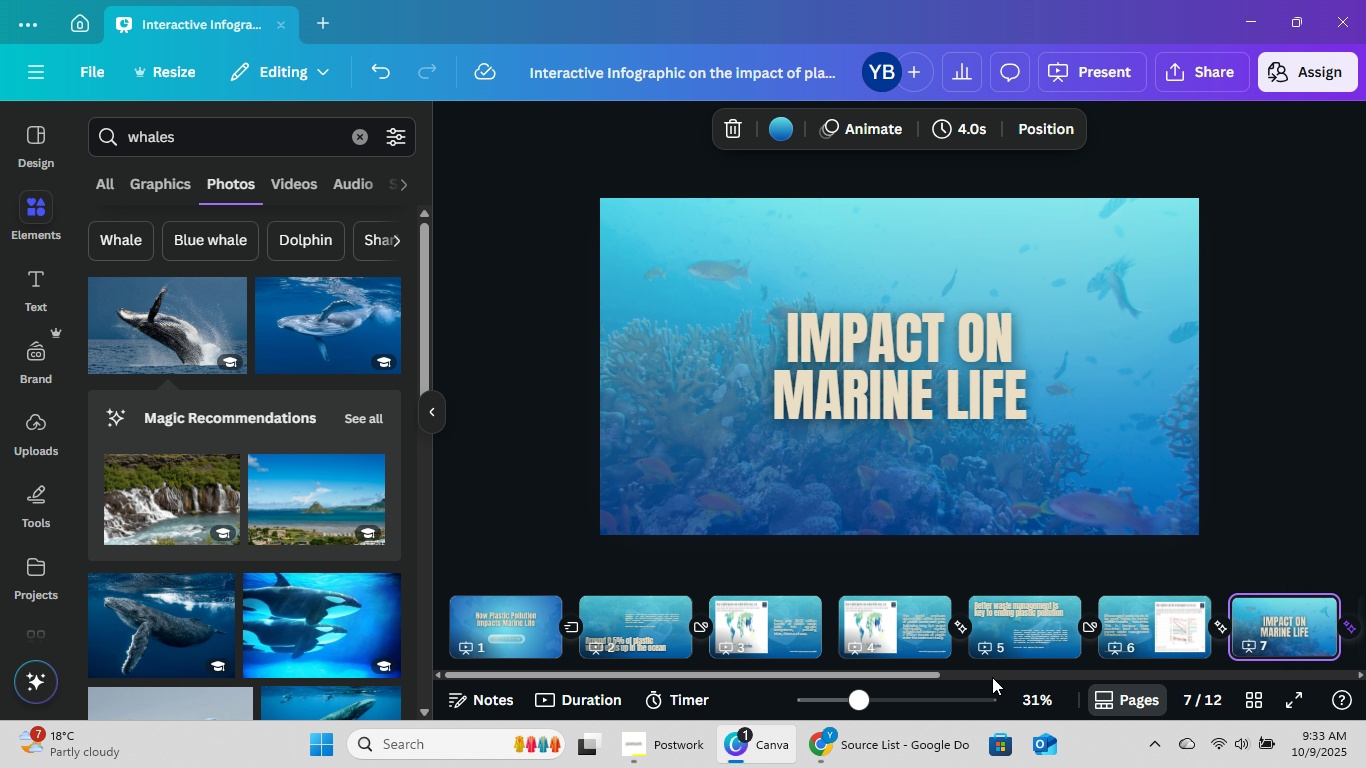 
left_click_drag(start_coordinate=[907, 674], to_coordinate=[1131, 671])
 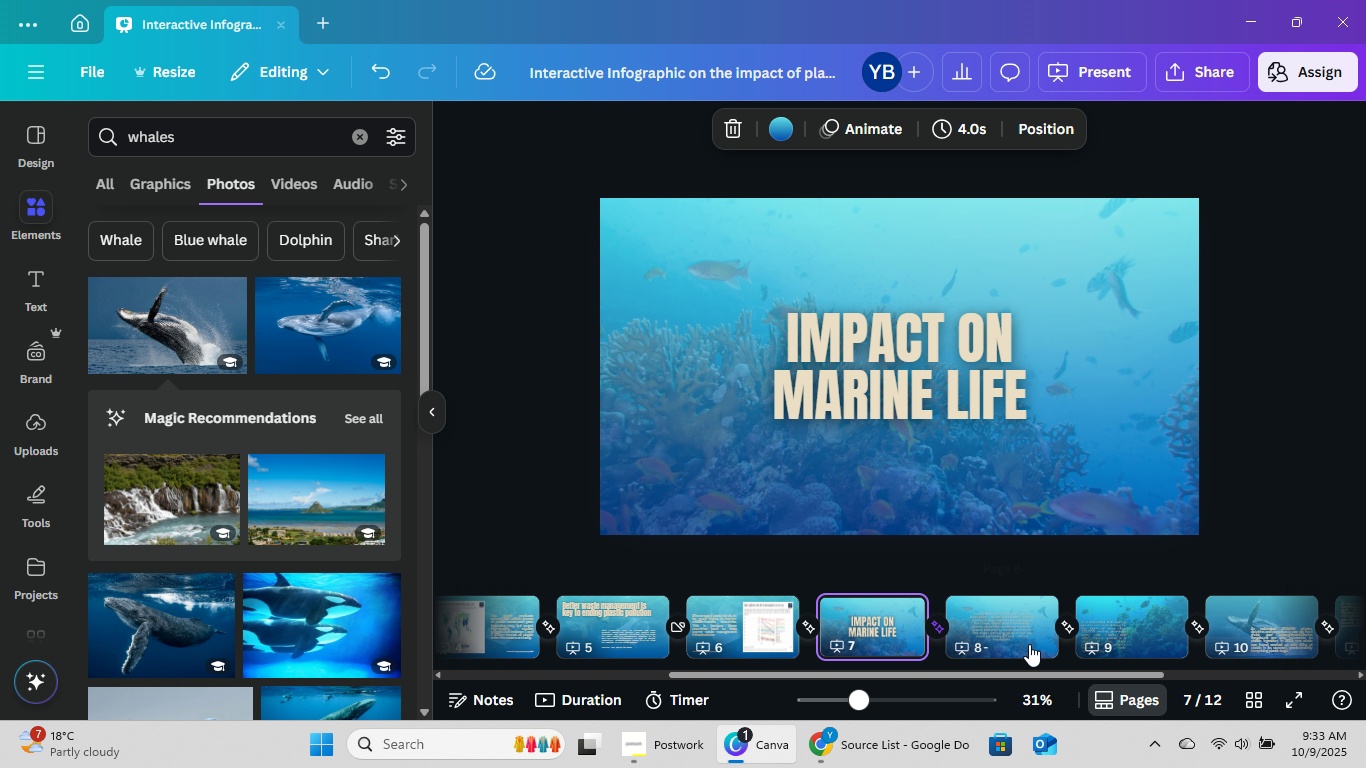 
left_click([1029, 644])
 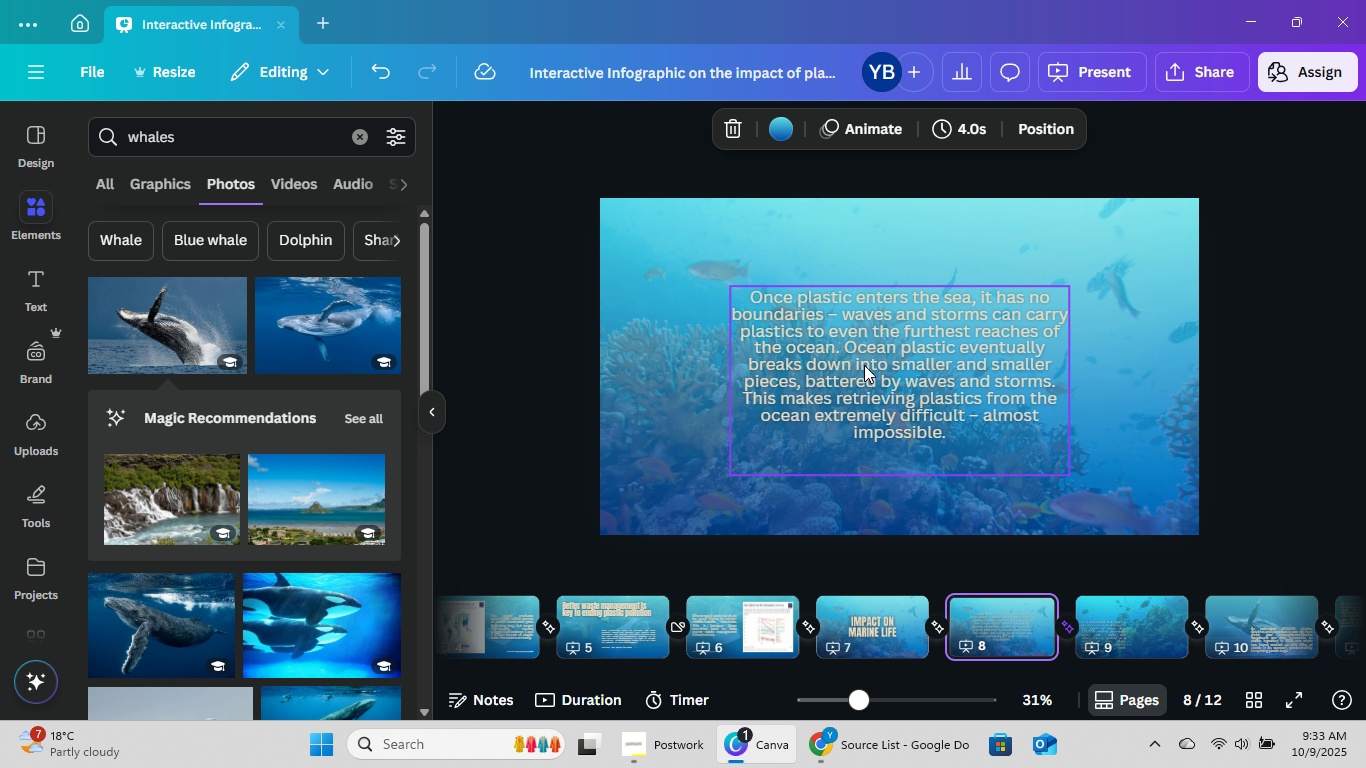 
left_click([925, 460])
 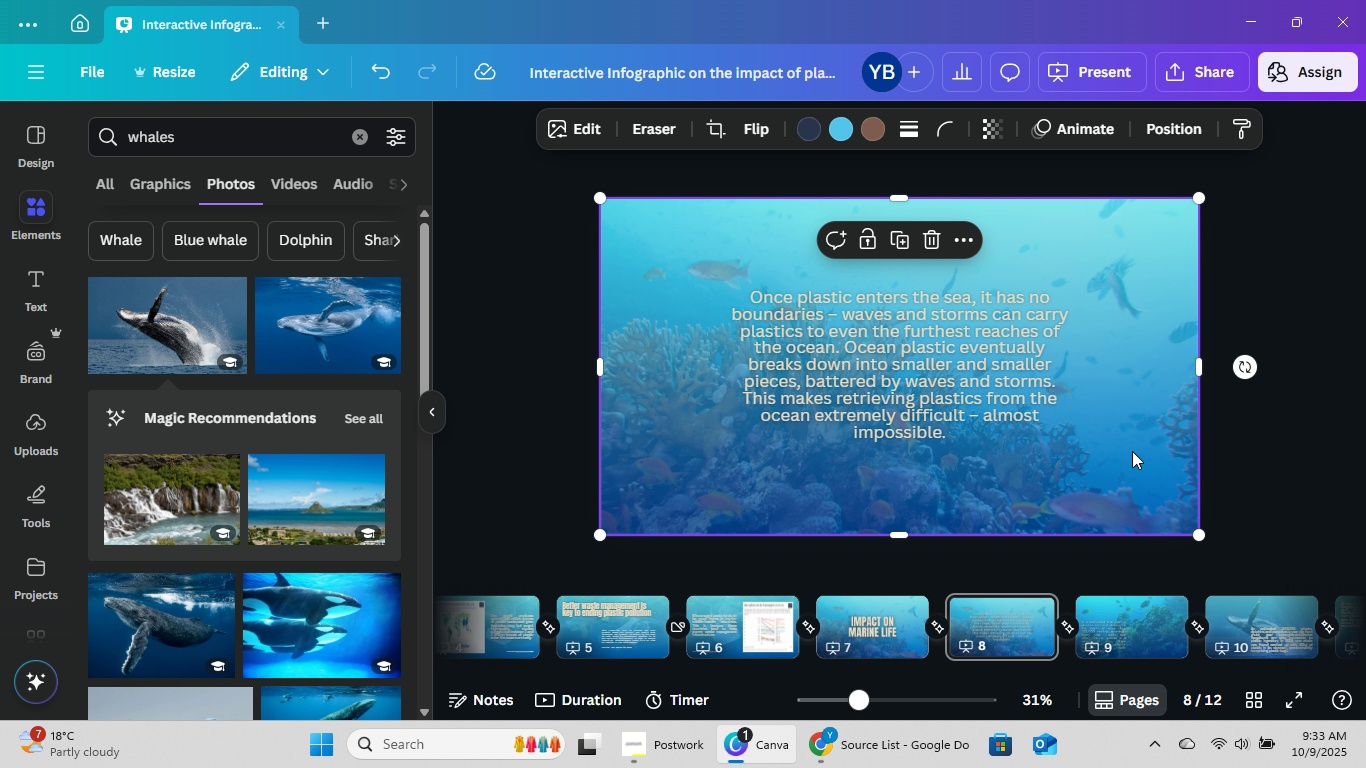 
double_click([969, 428])
 